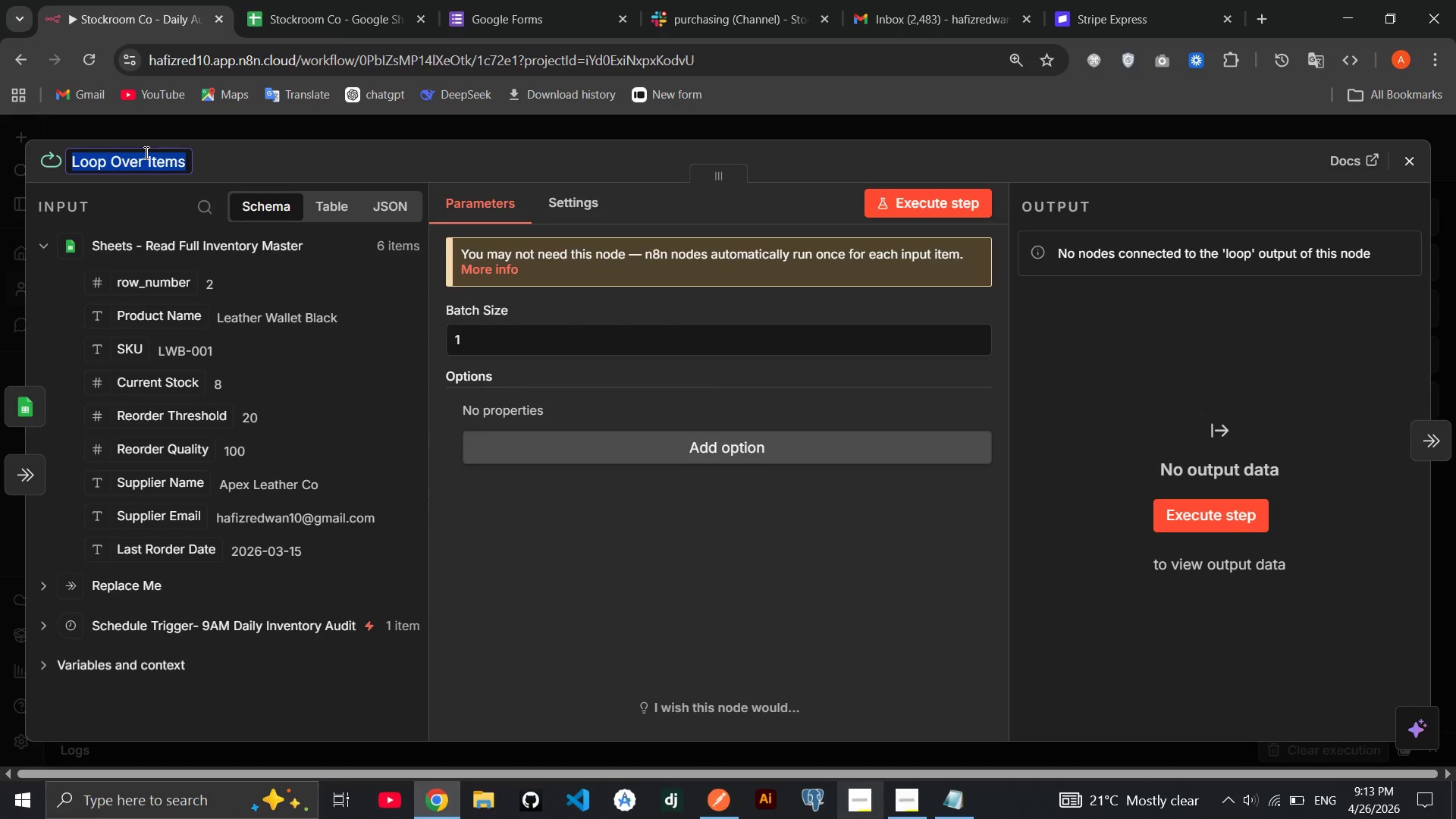 
type(SplitnBatches - Process One Product at a T)
key(Tab)
type(I)
 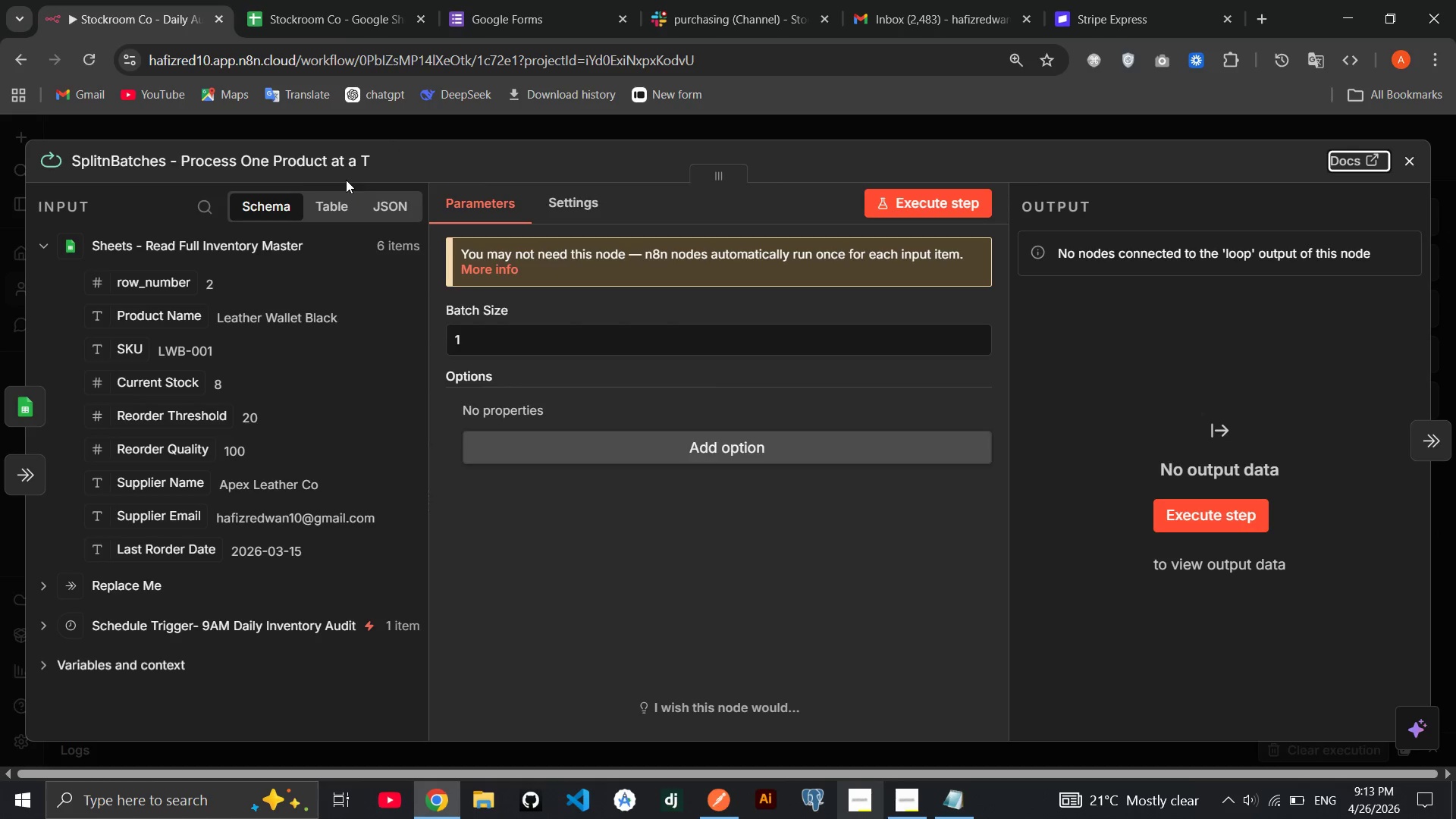 
left_click([360, 163])
 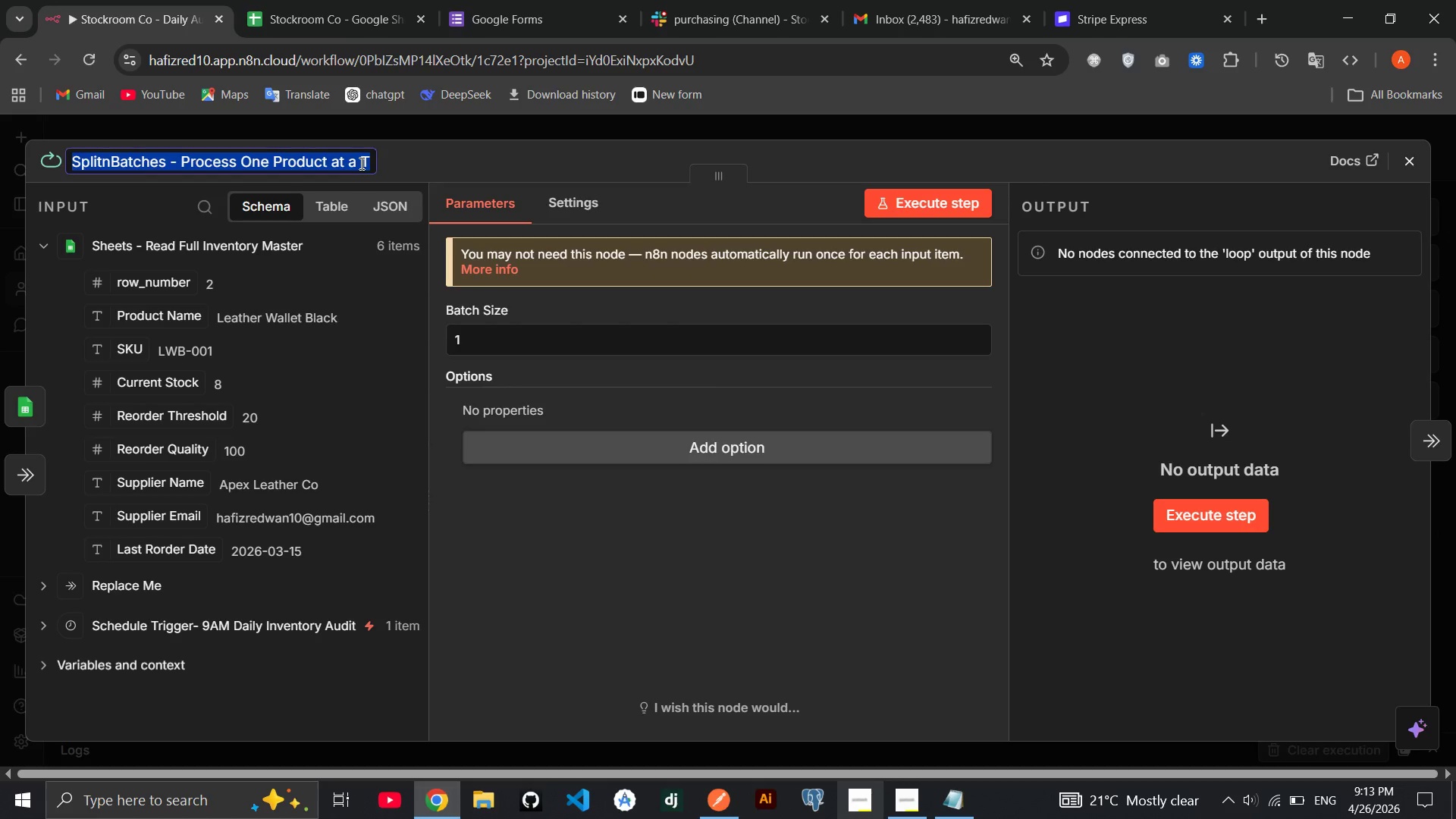 
key(ArrowRight)
 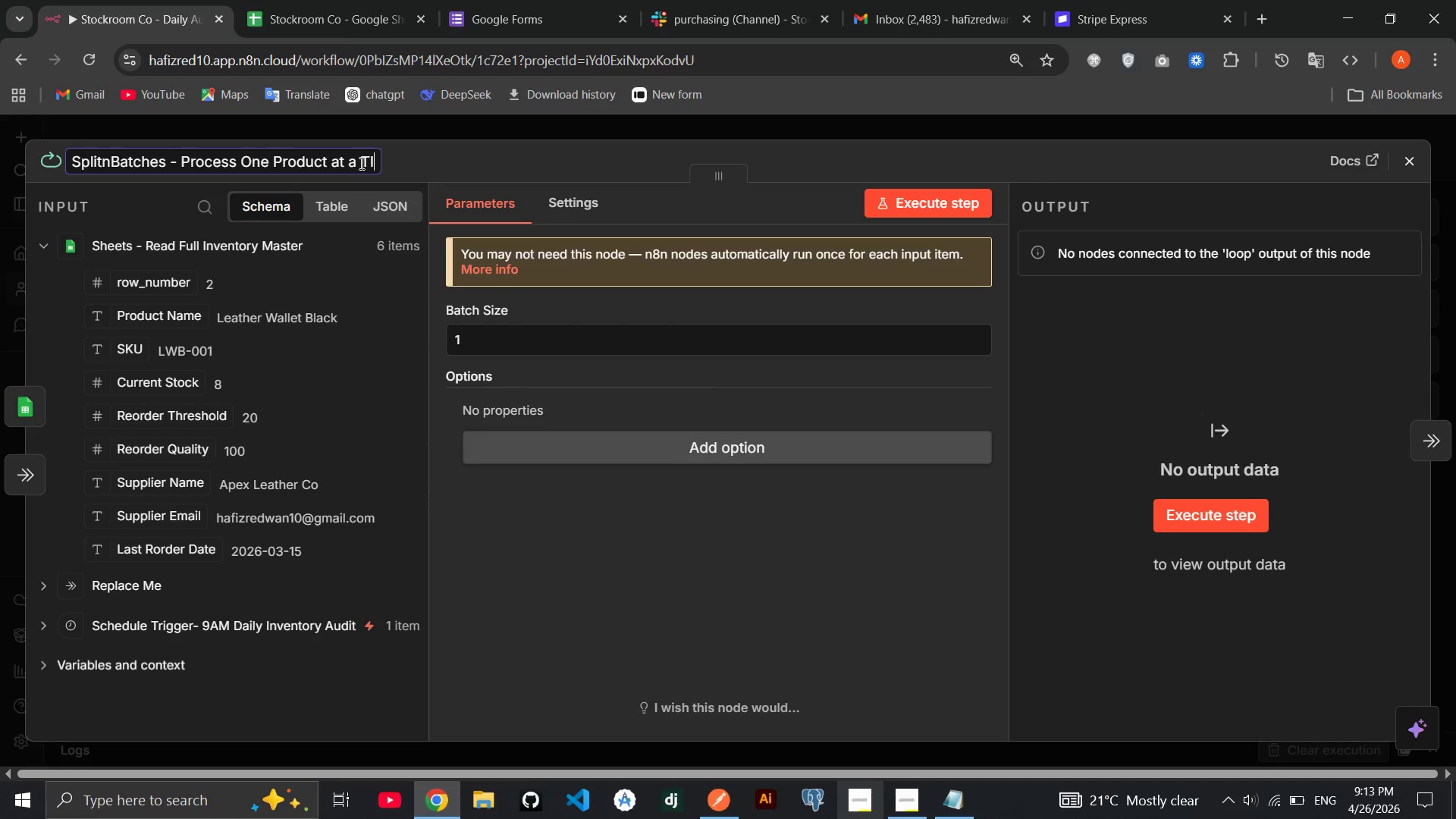 
type(IME)
key(Backspace)
key(Backspace)
key(Backspace)
type(ime)
 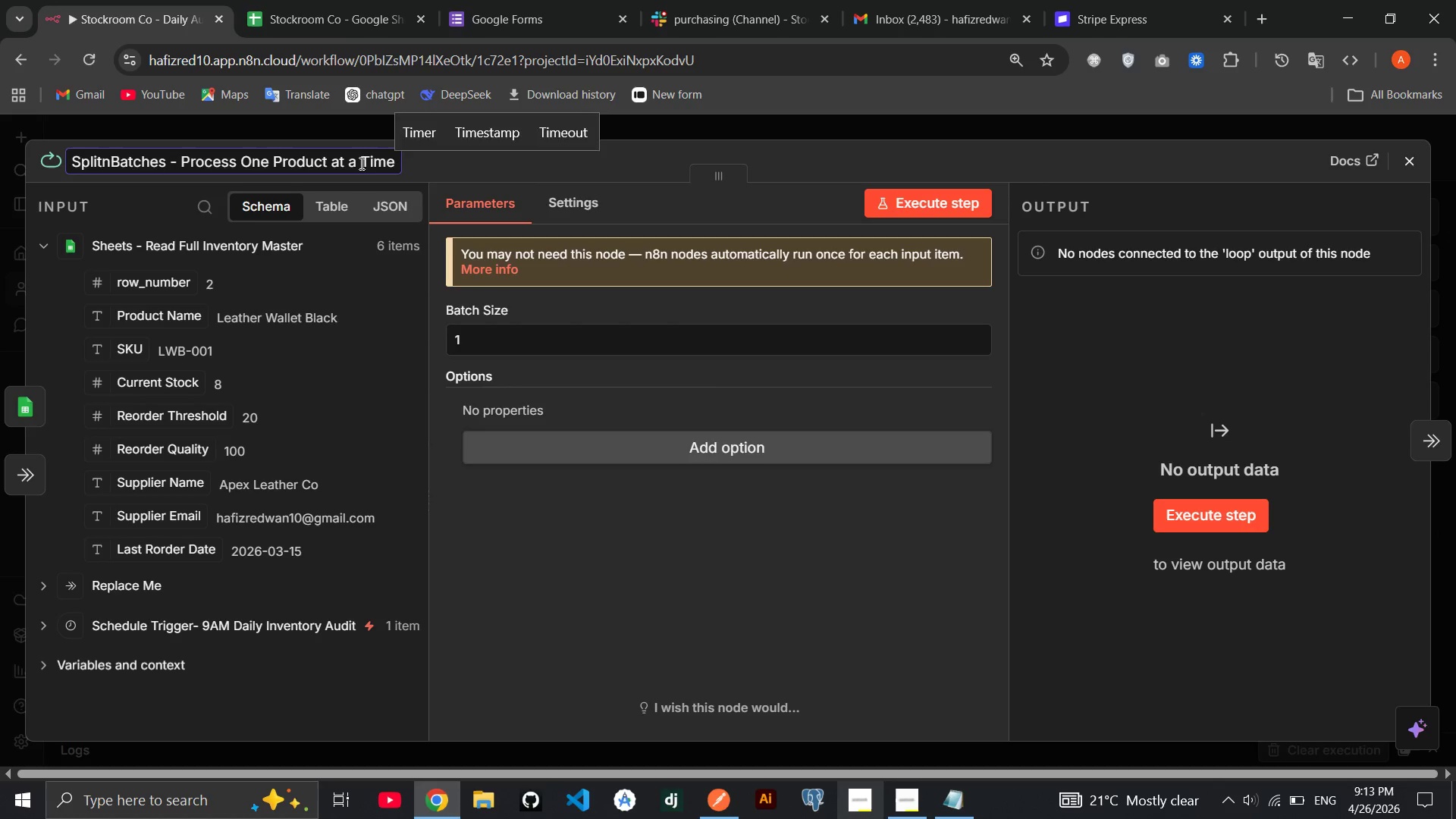 
key(Enter)
 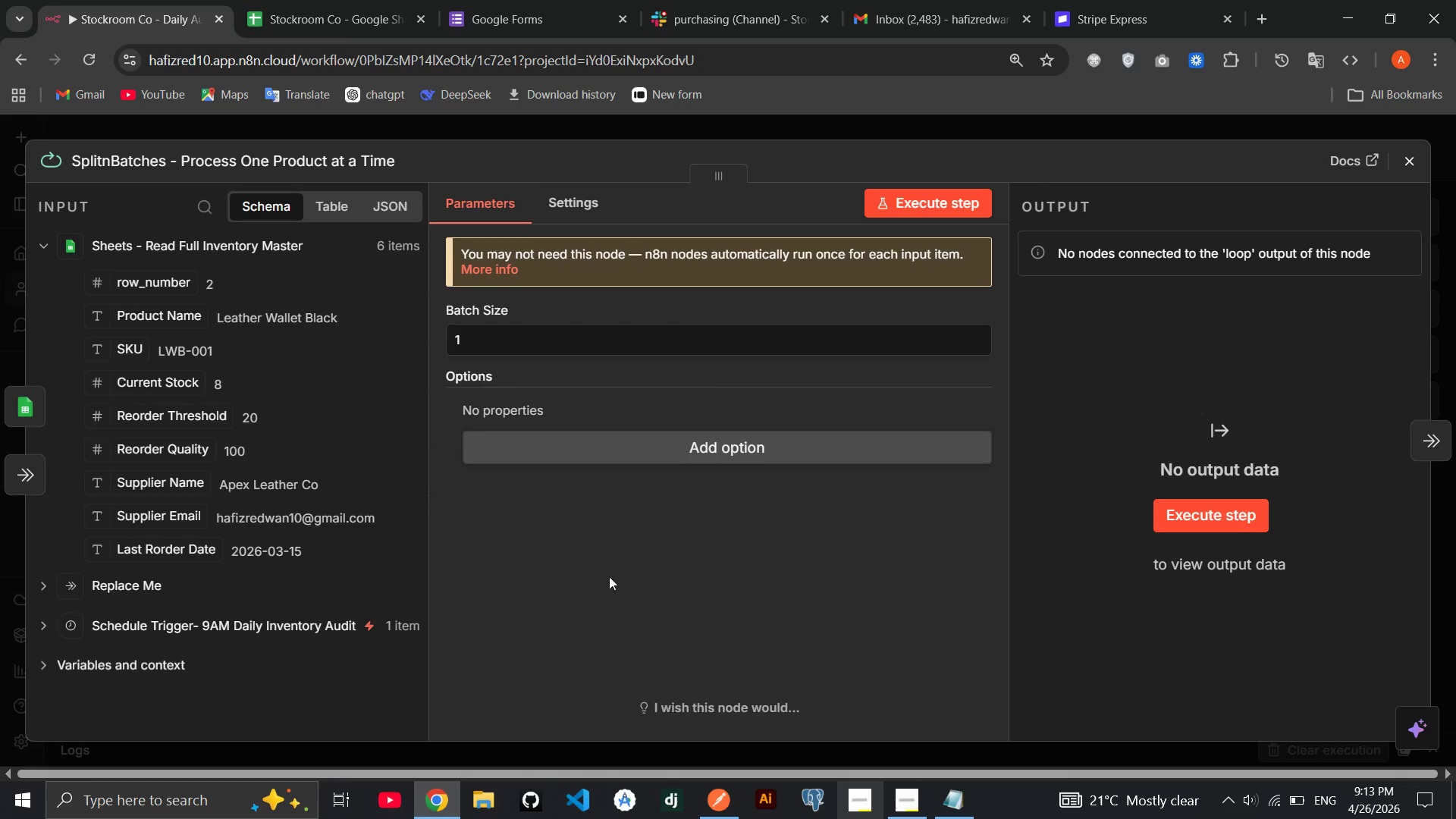 
left_click([626, 635])
 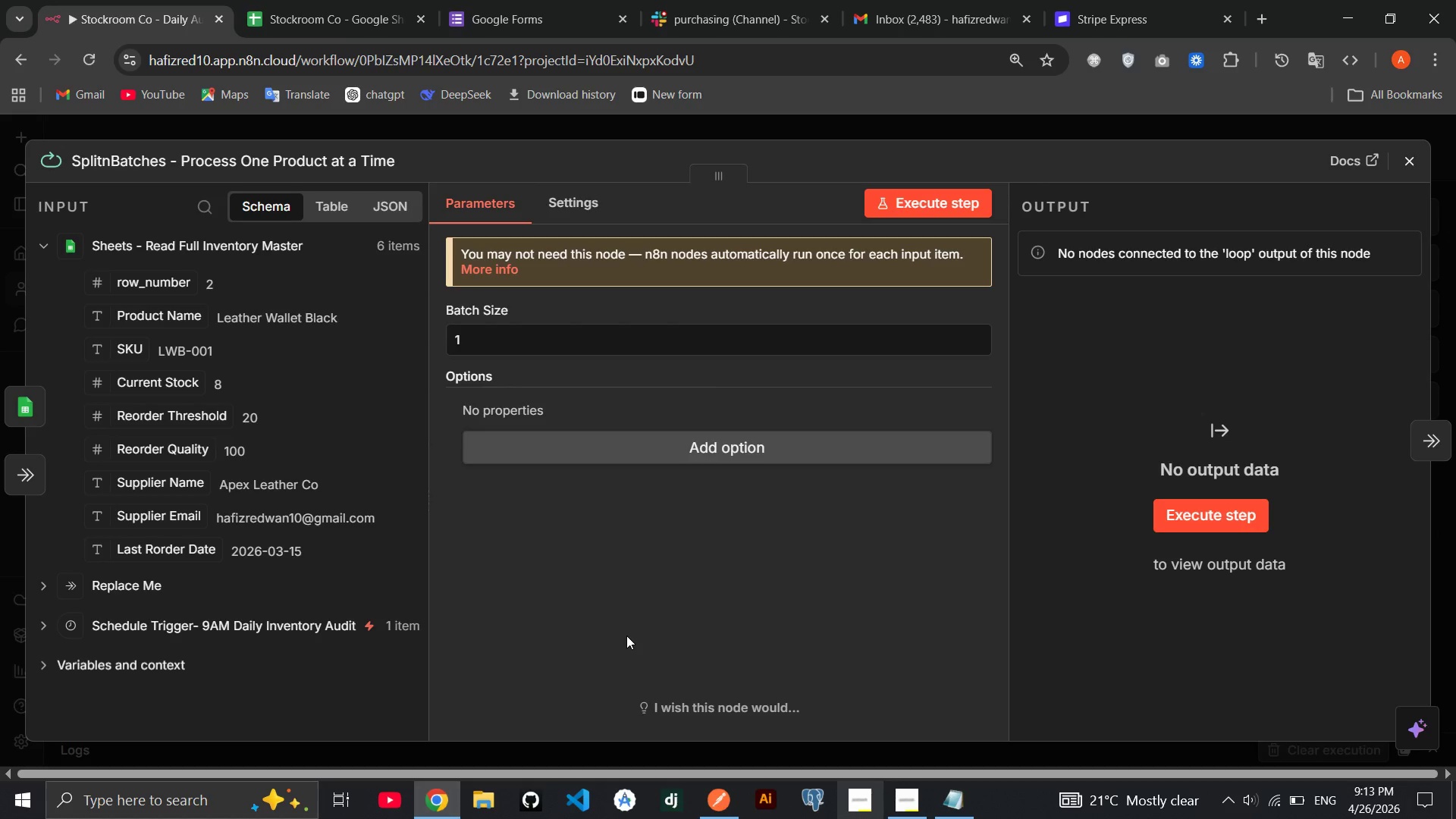 
wait(12.08)
 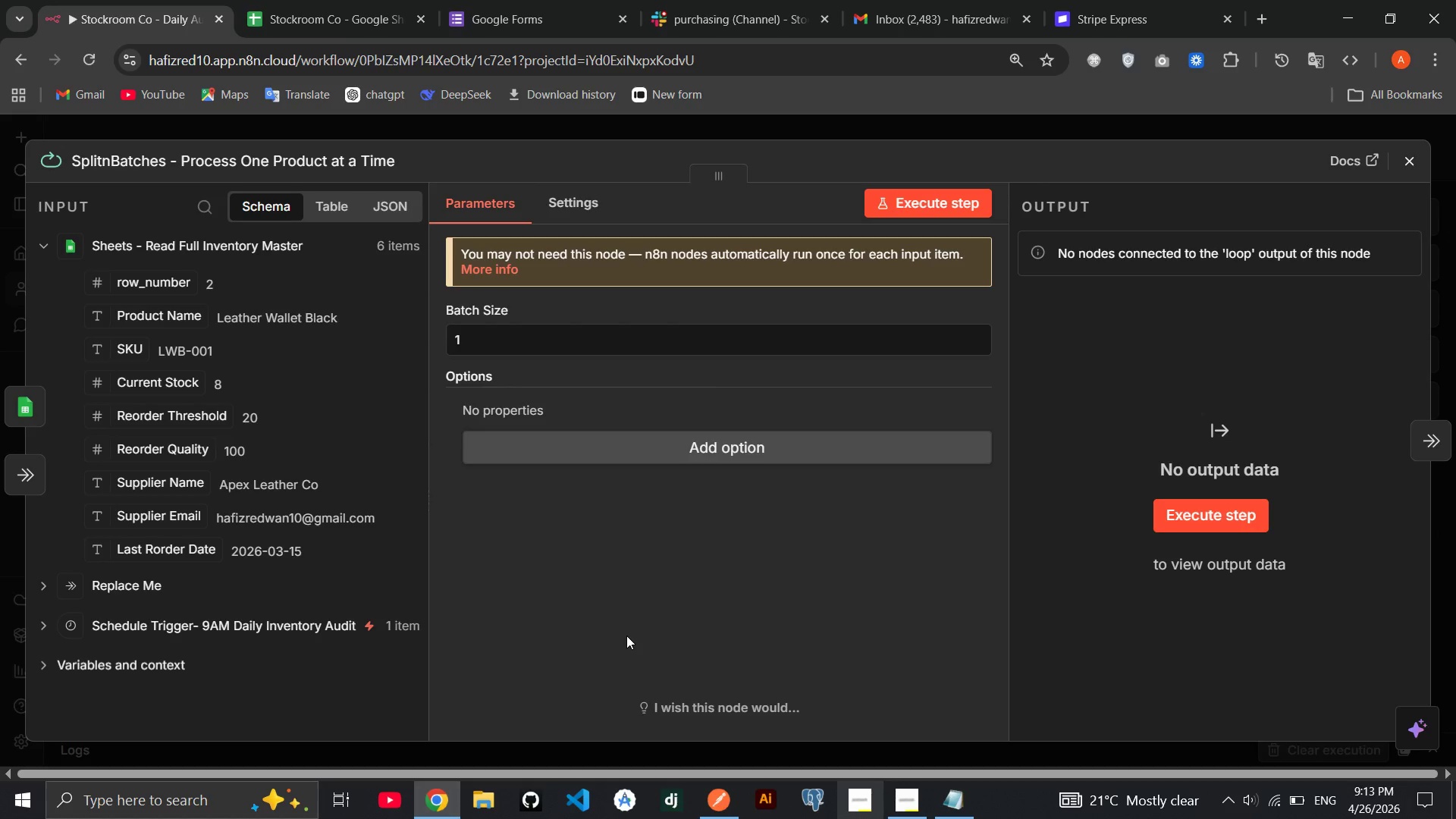 
left_click([1212, 518])
 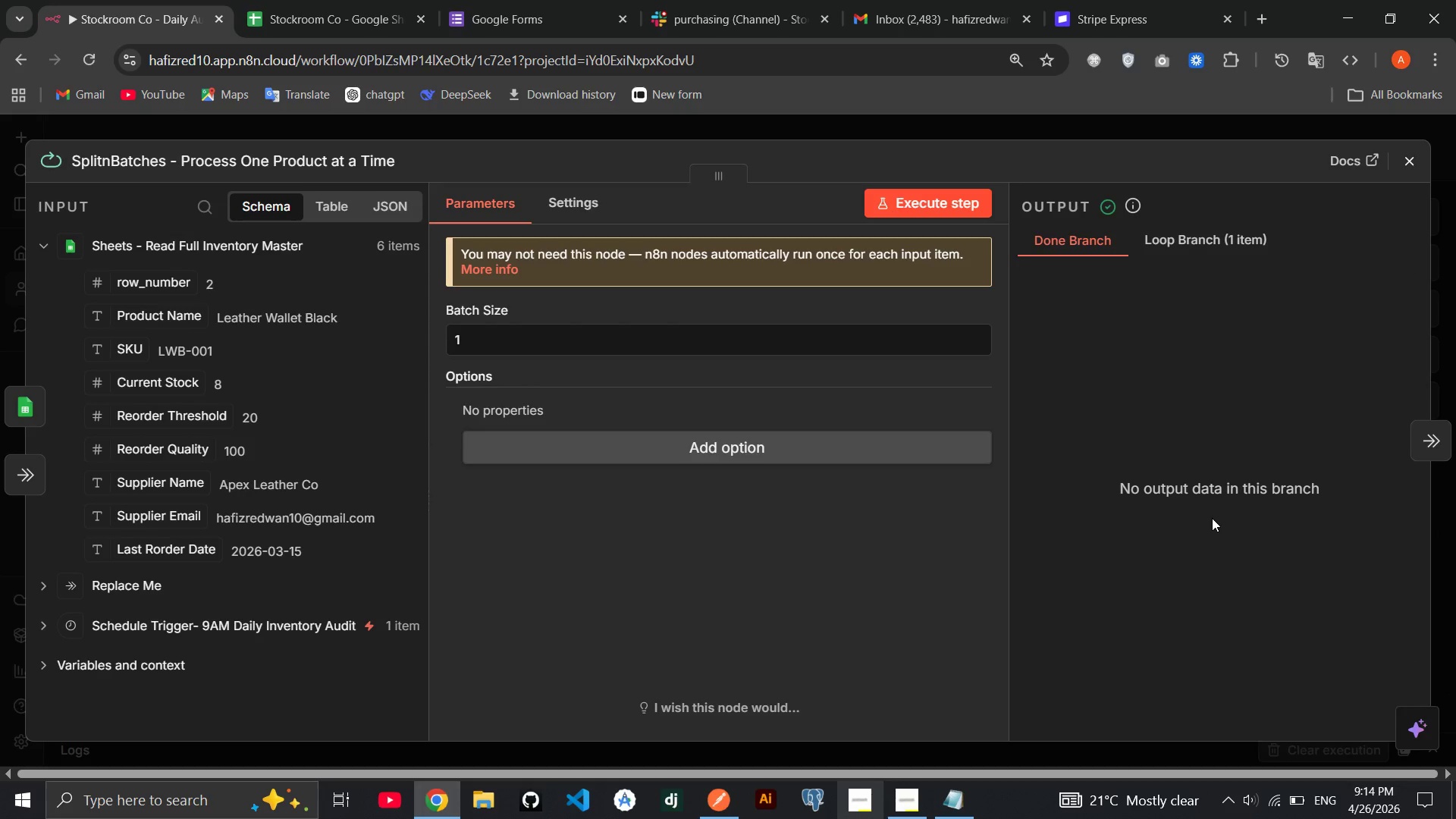 
wait(20.09)
 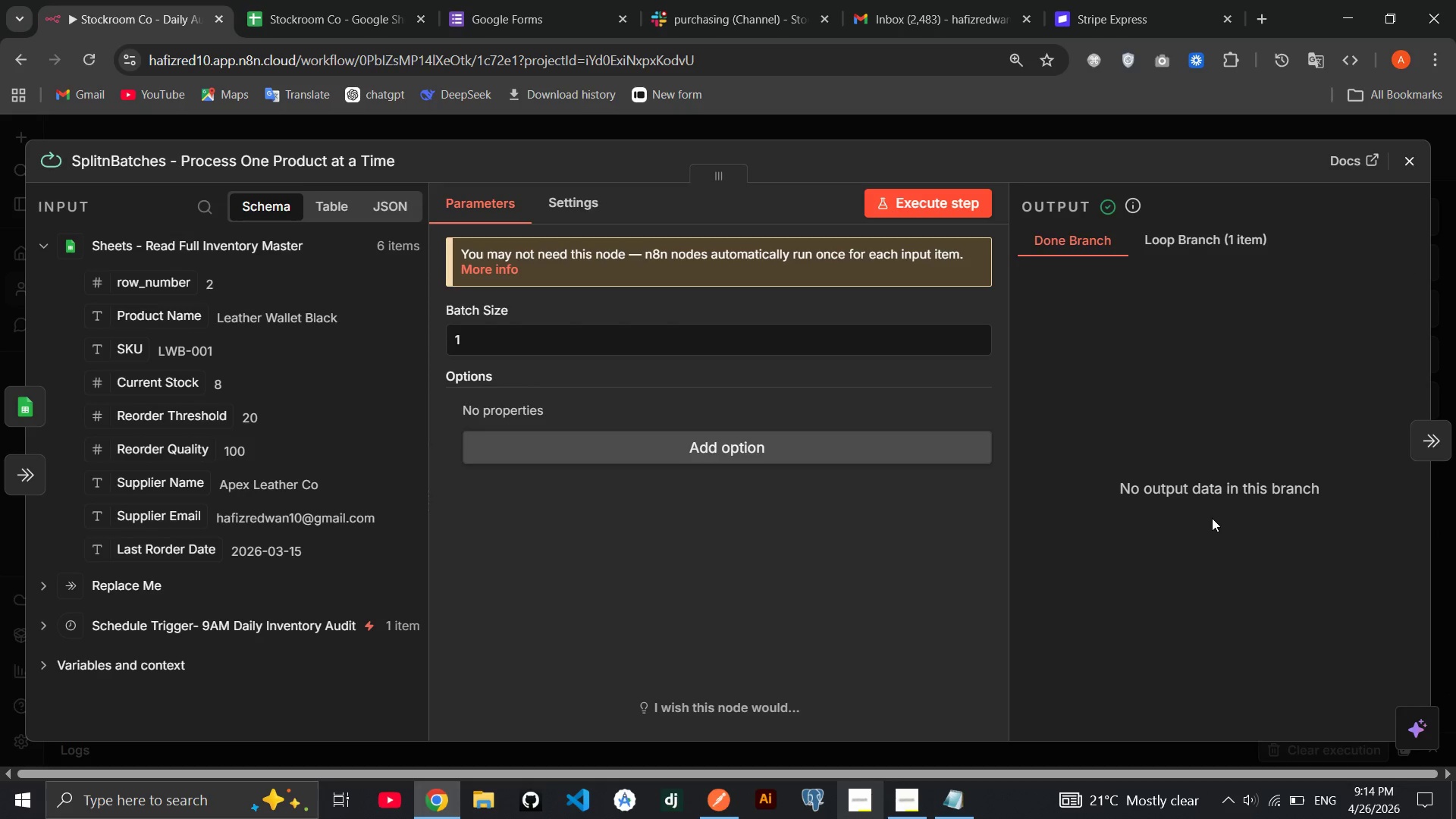 
left_click([1208, 249])
 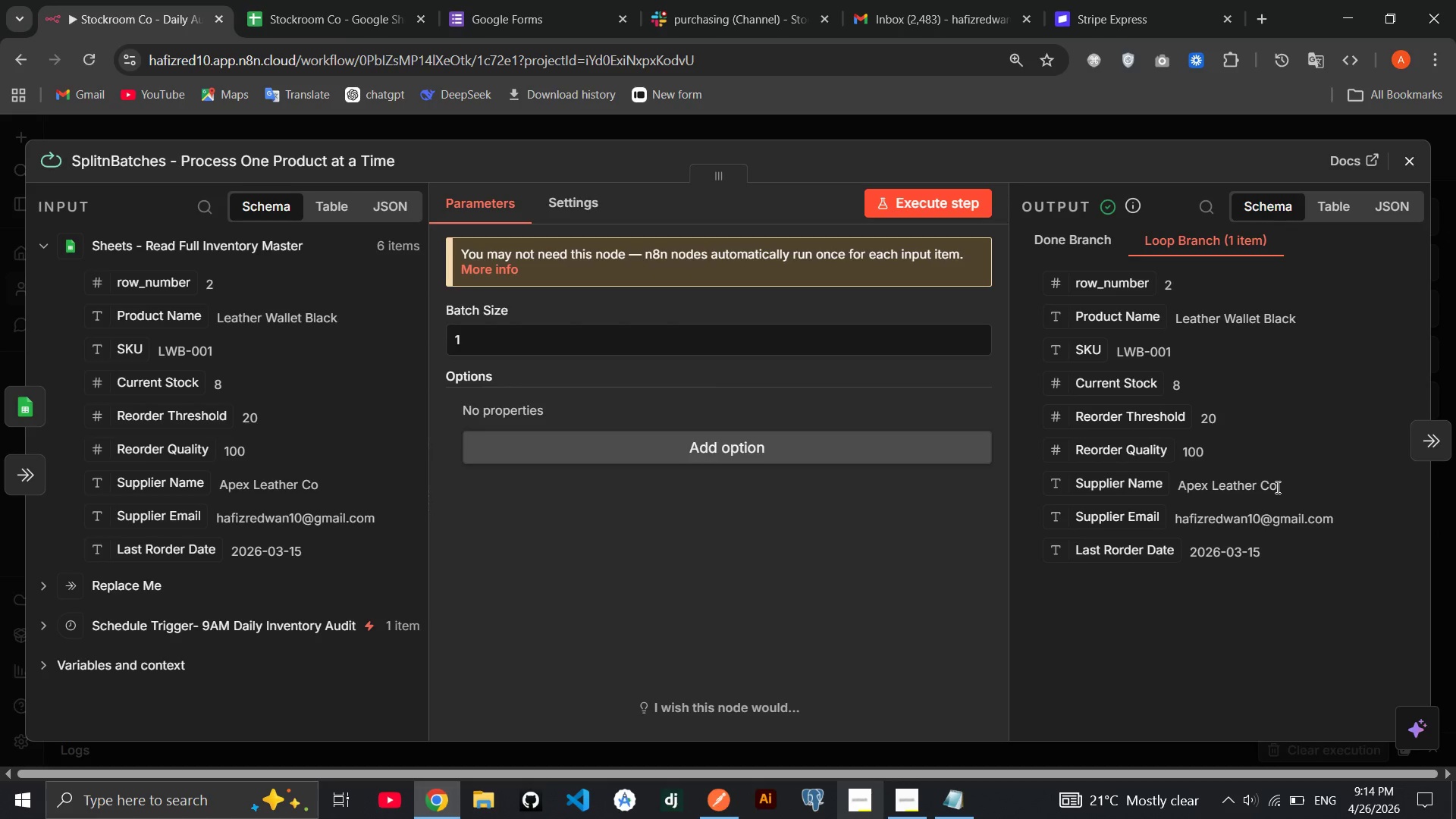 
wait(13.33)
 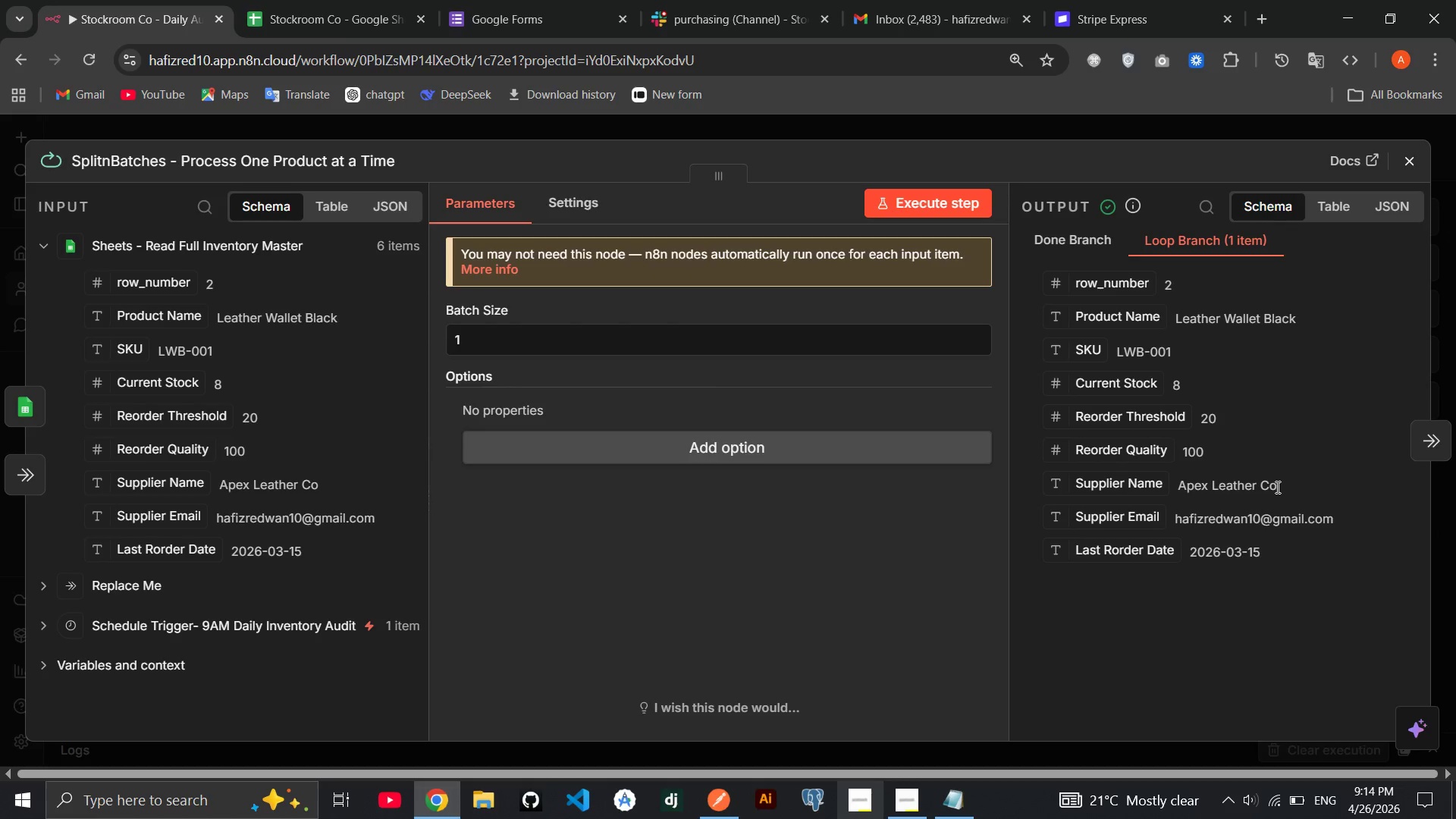 
left_click([1410, 169])
 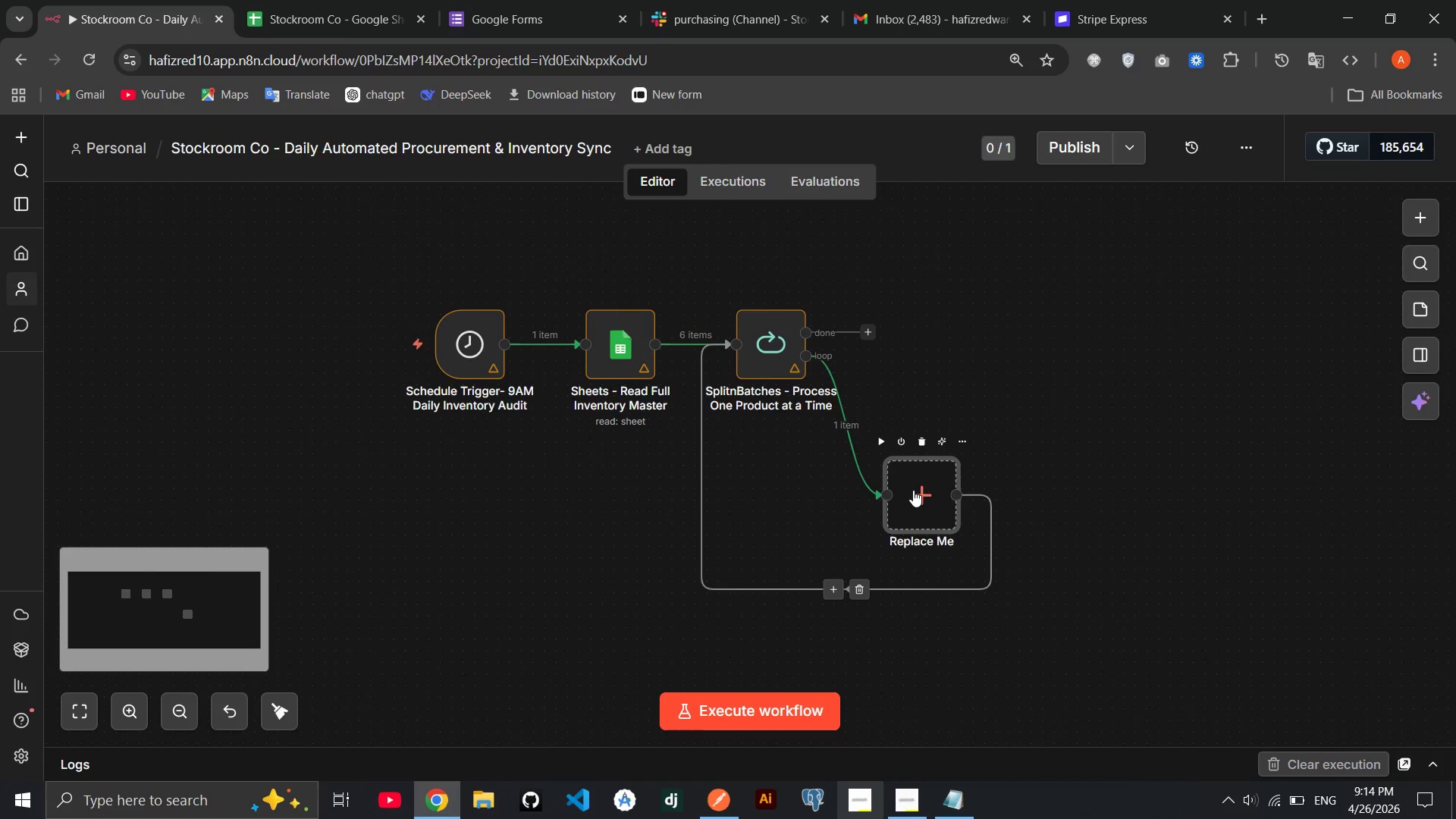 
double_click([916, 490])
 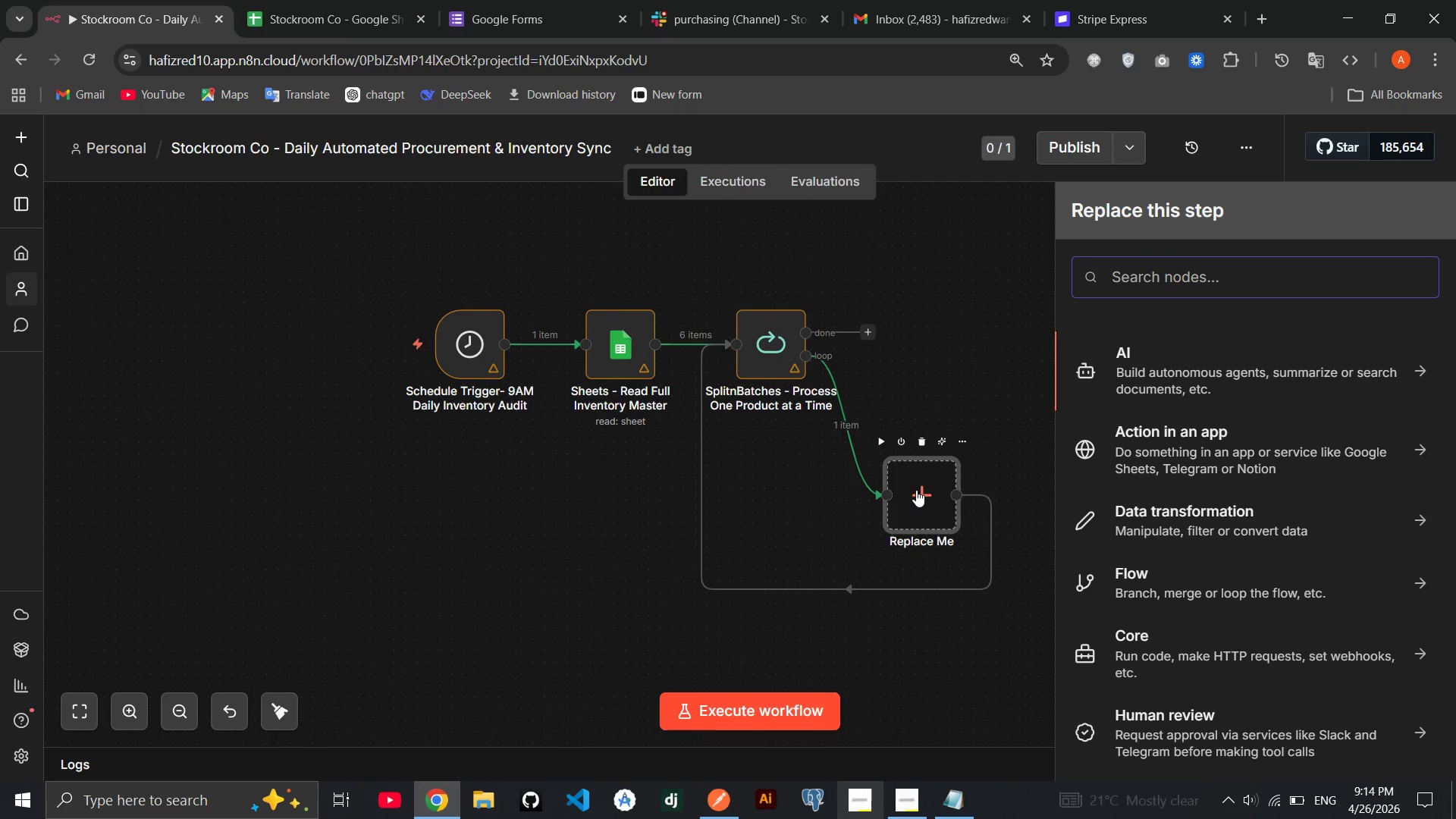 
type(if)
 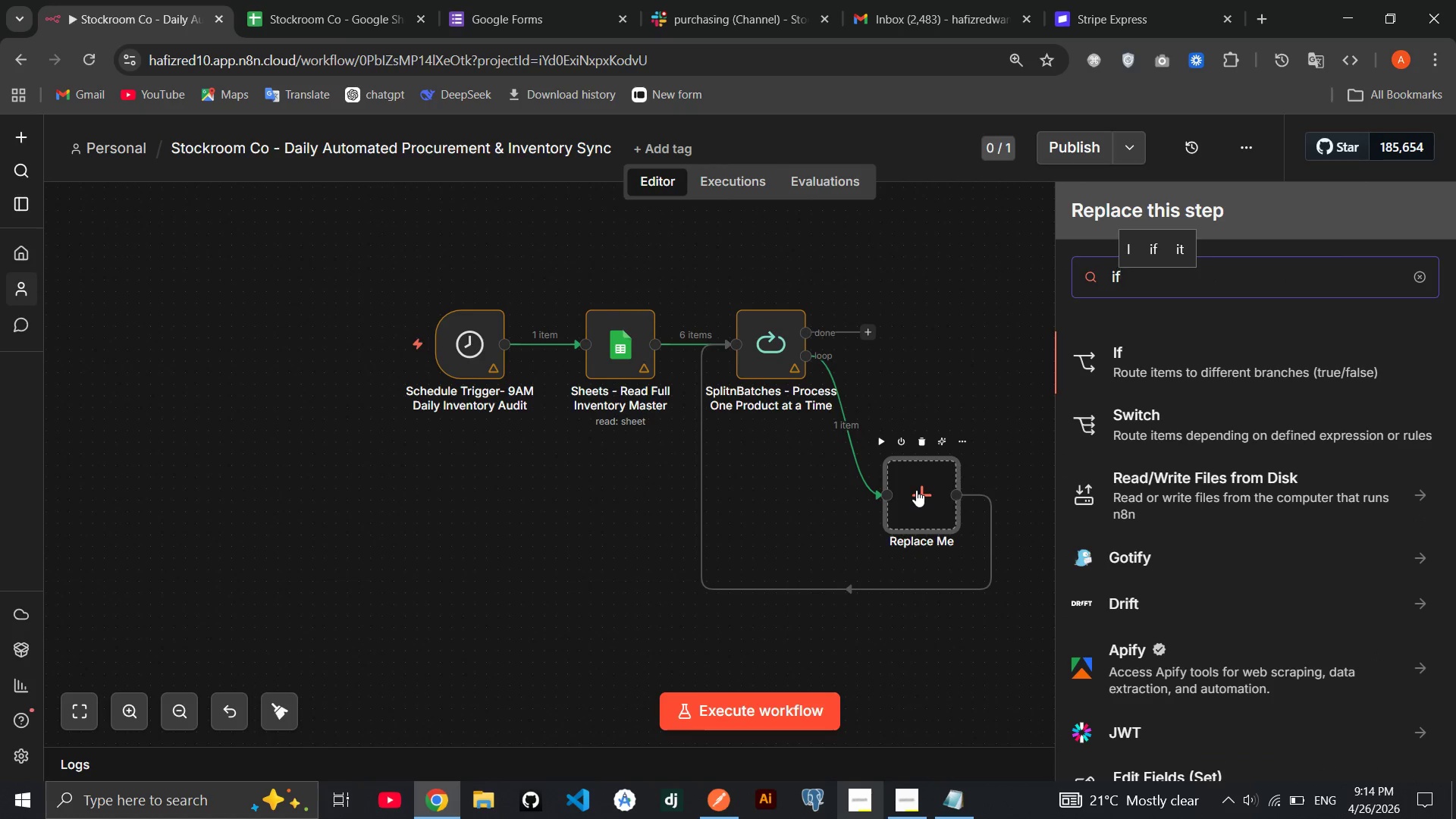 
key(Enter)
 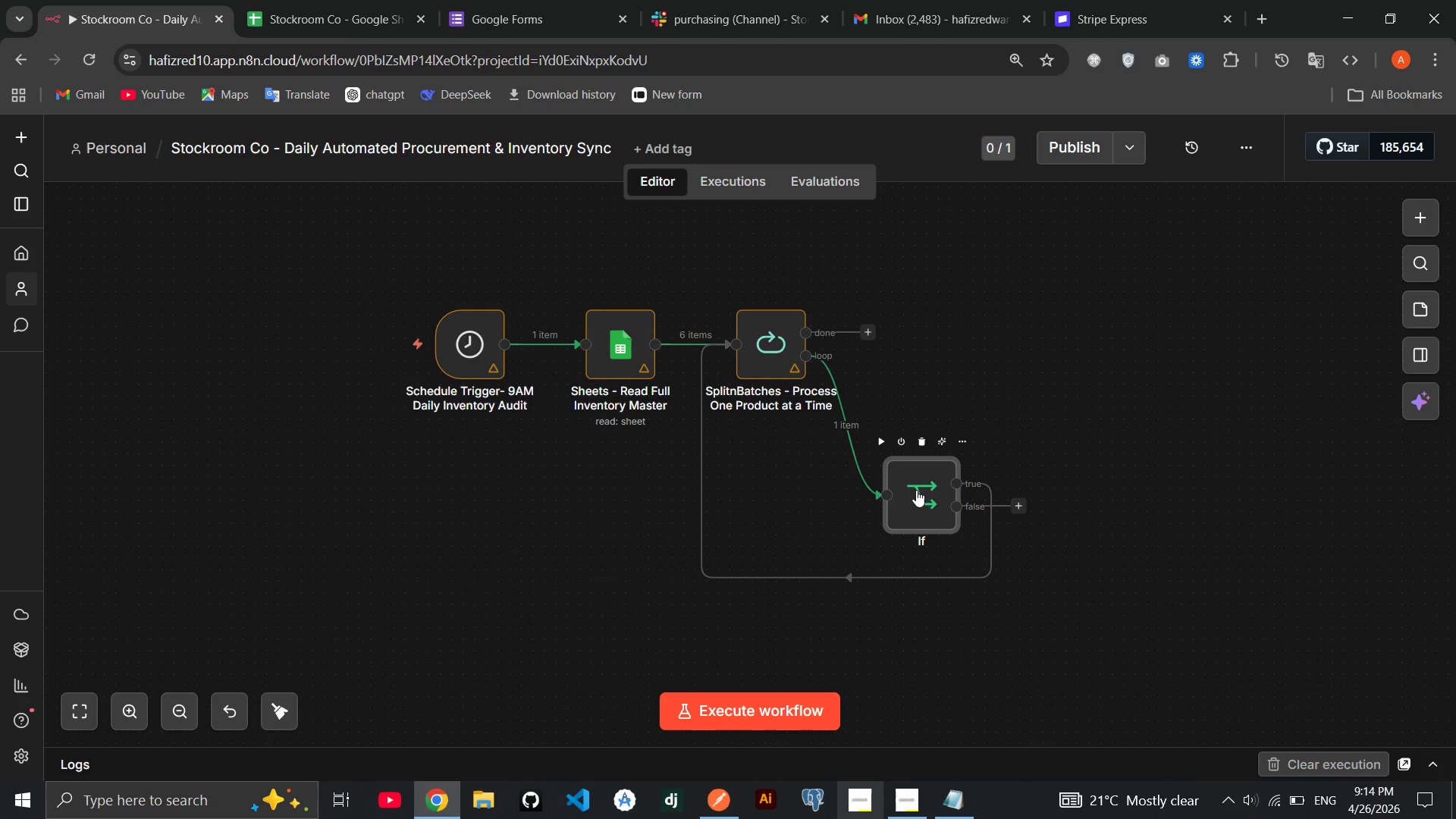 
wait(7.61)
 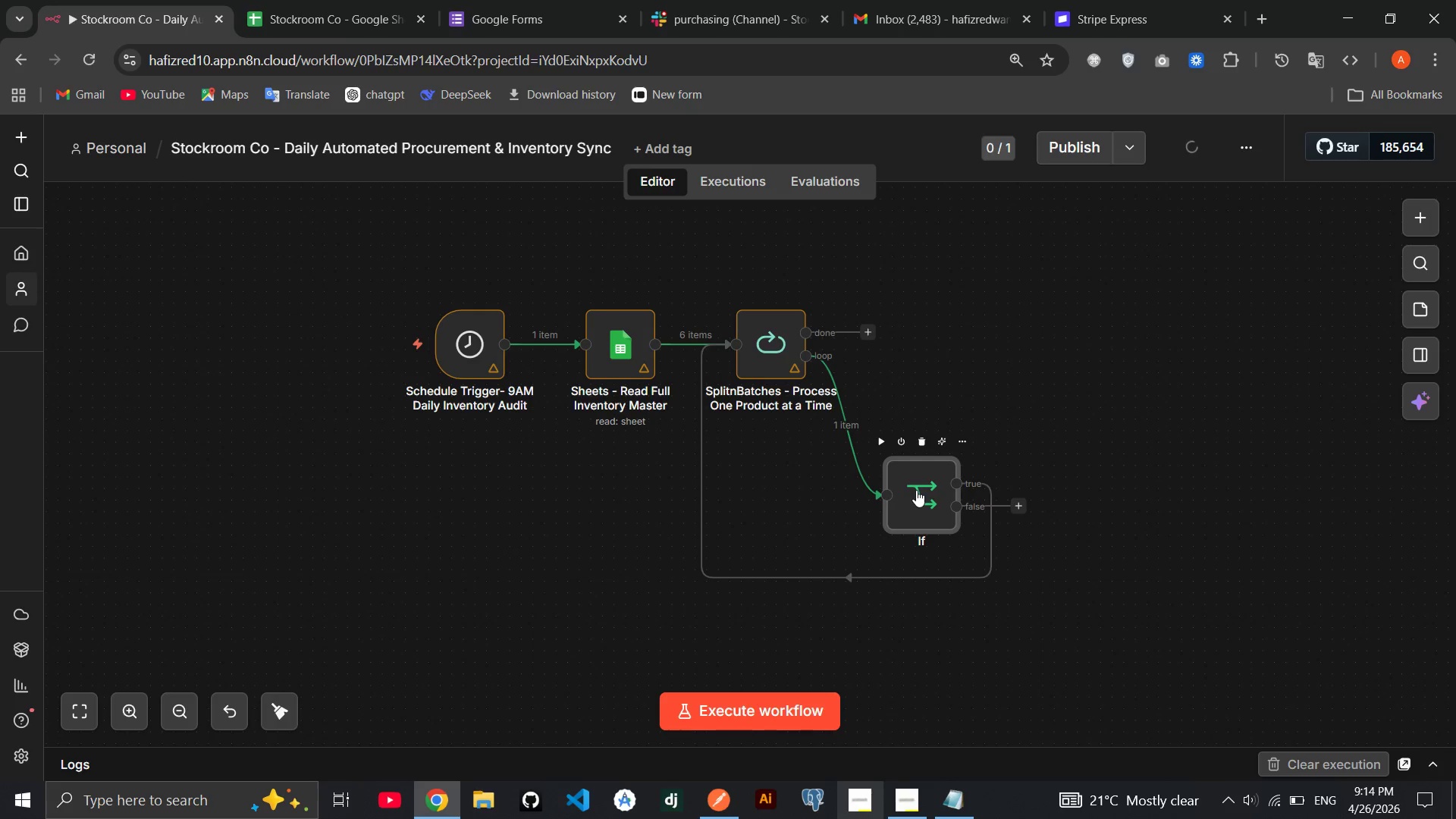 
double_click([916, 490])
 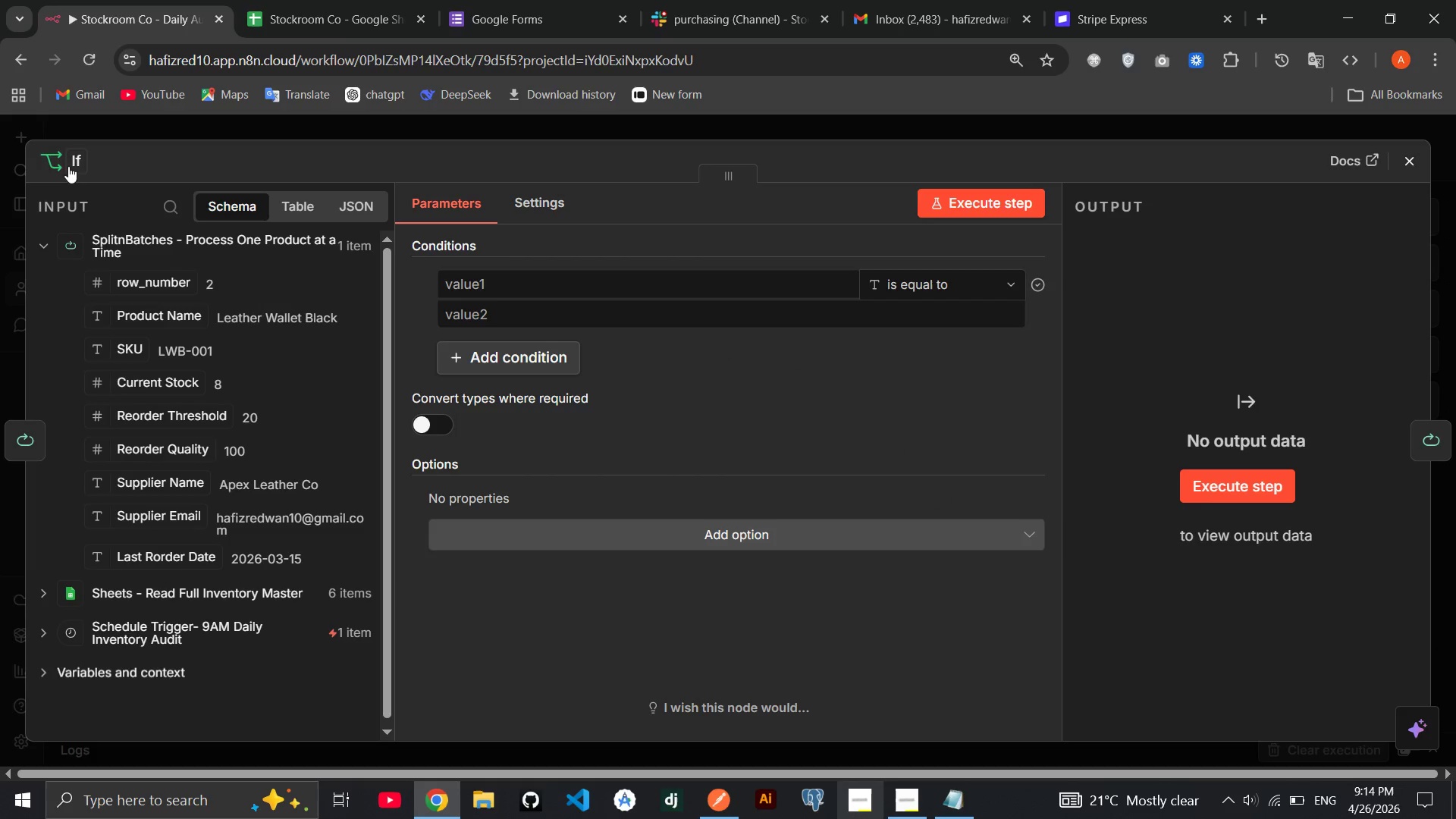 
left_click([67, 163])
 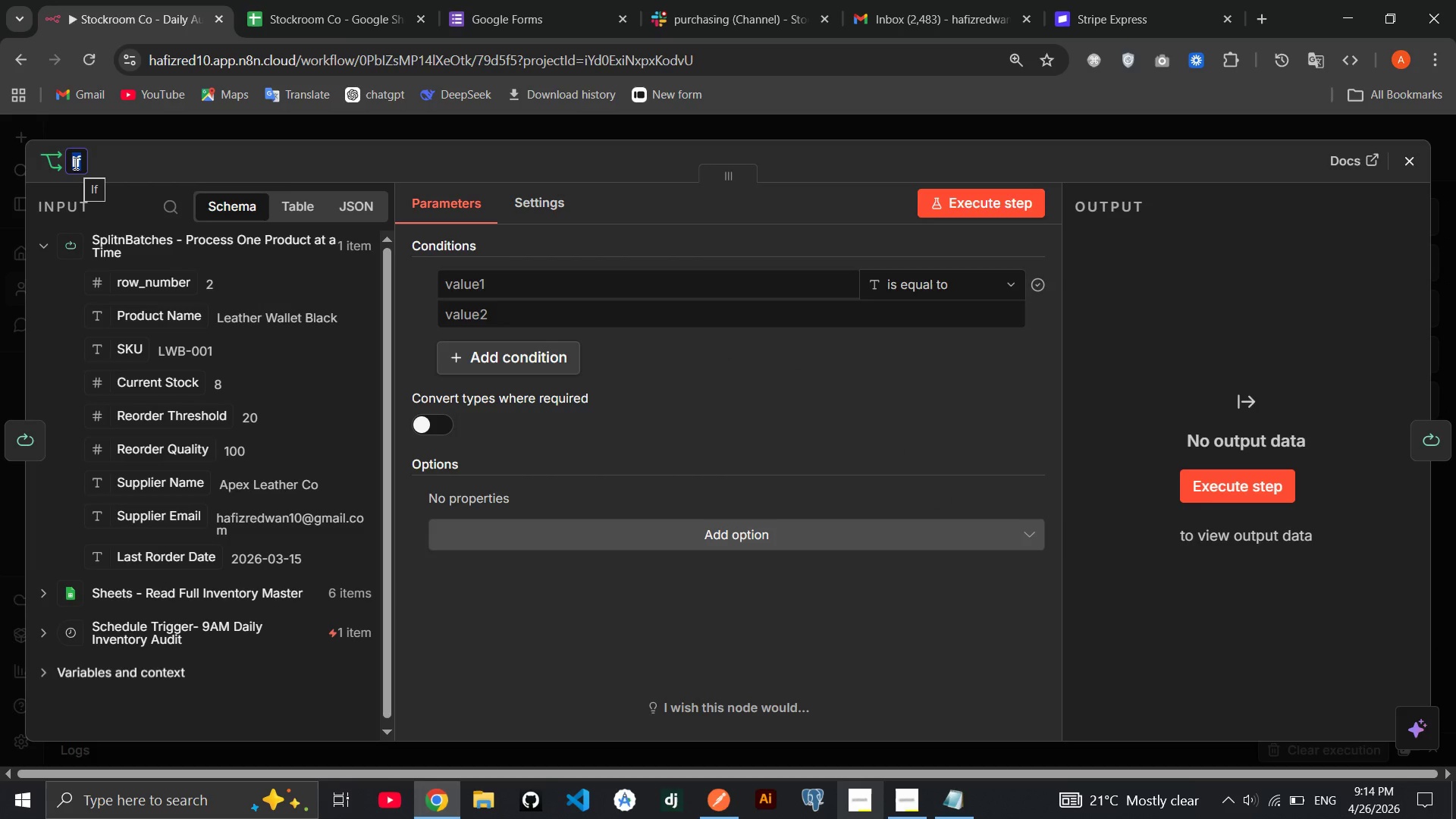 
type(IF - CU)
key(Backspace)
type(urrent Stock At Below Reorder Threshold?)
 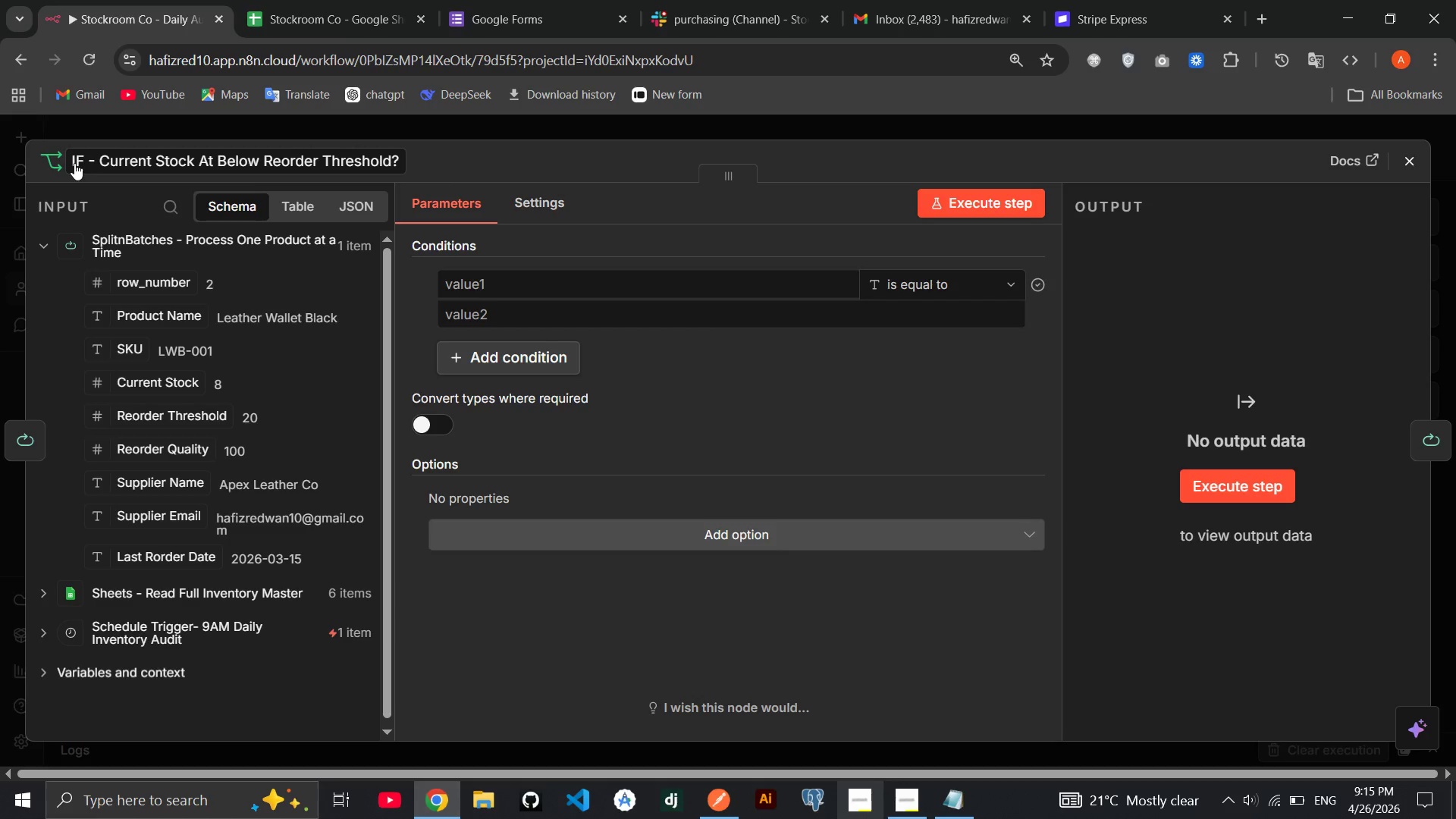 
 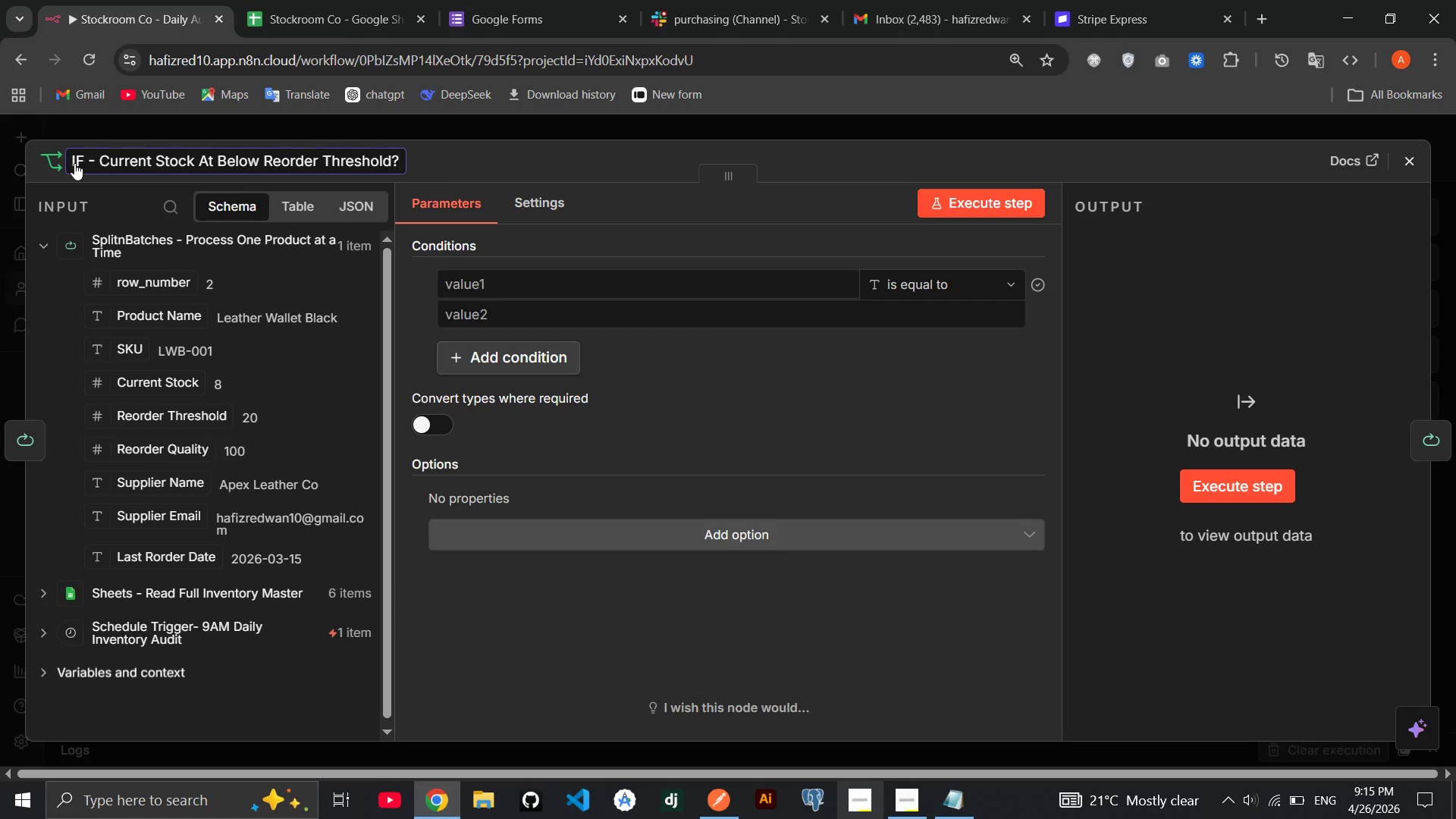 
key(Enter)
 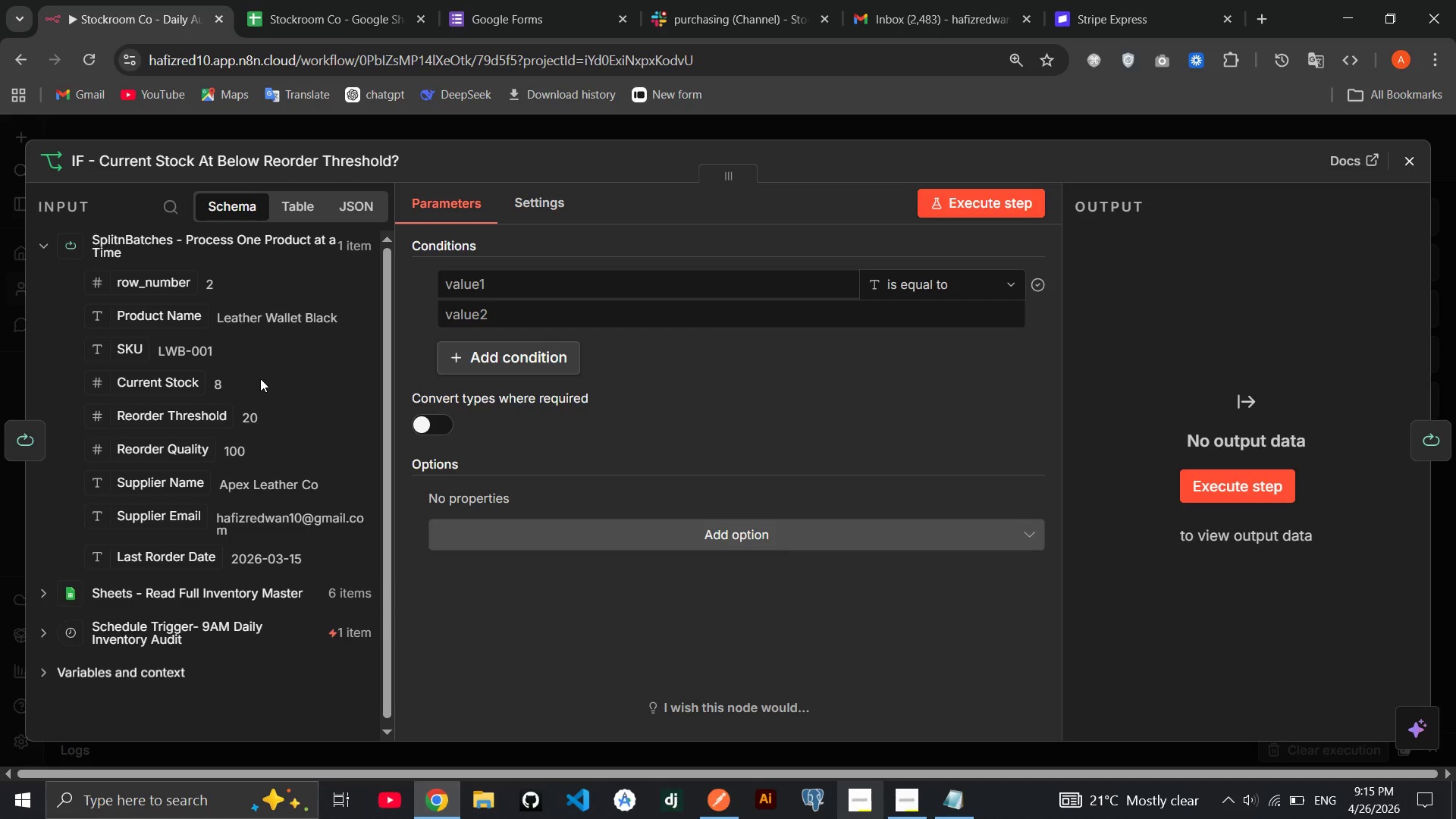 
wait(7.91)
 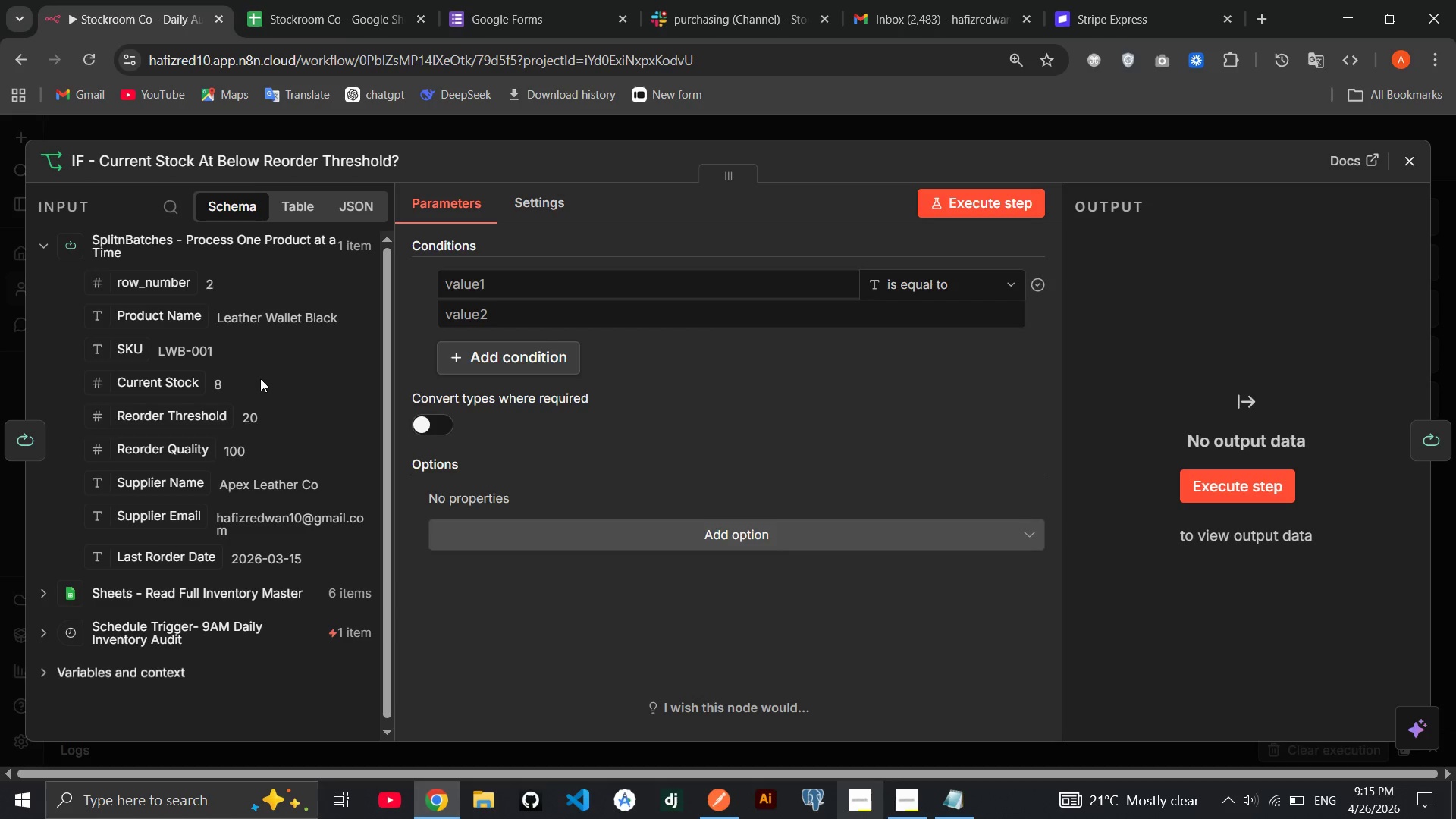 
left_click([502, 289])
 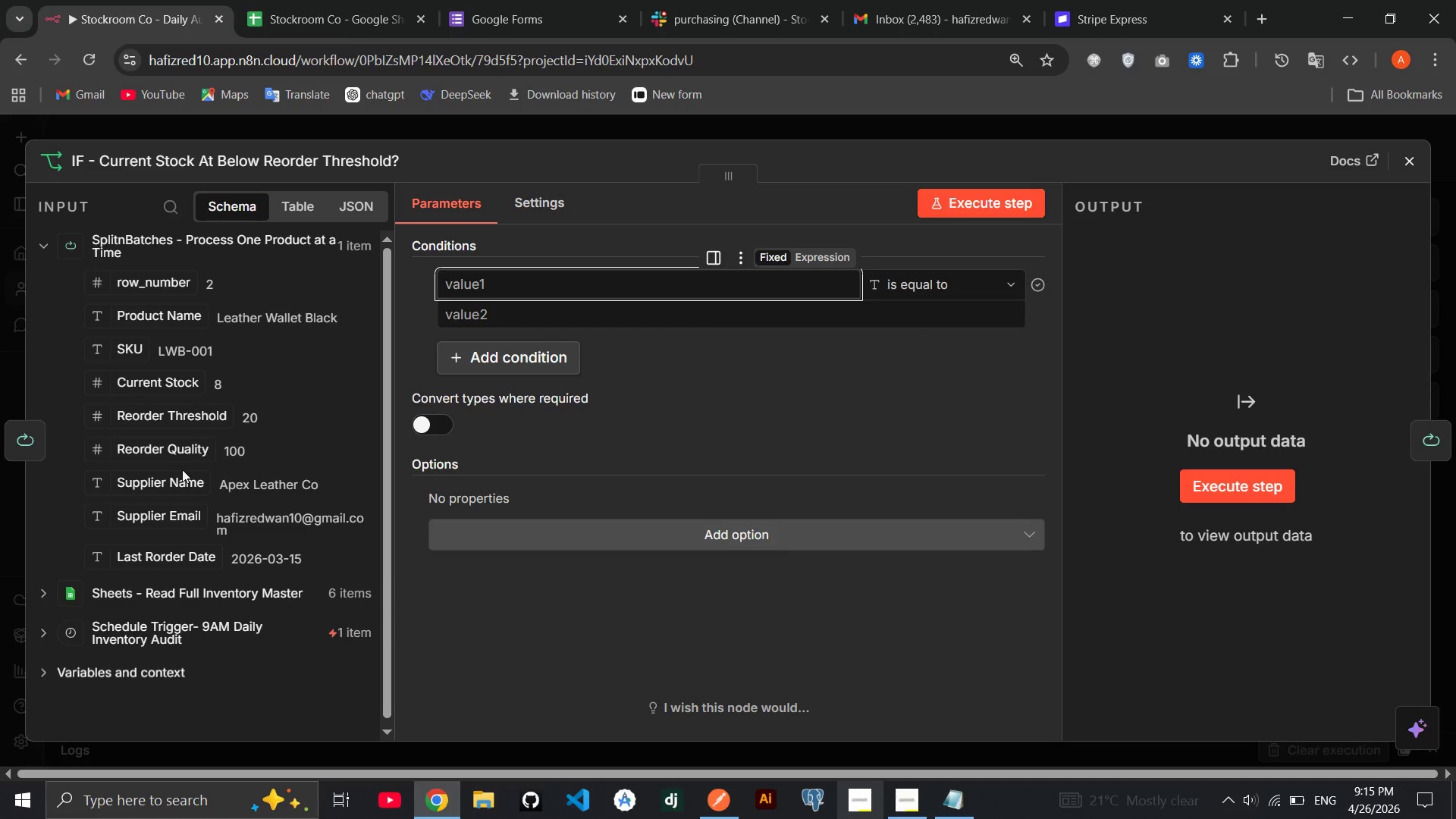 
left_click_drag(start_coordinate=[161, 388], to_coordinate=[527, 290])
 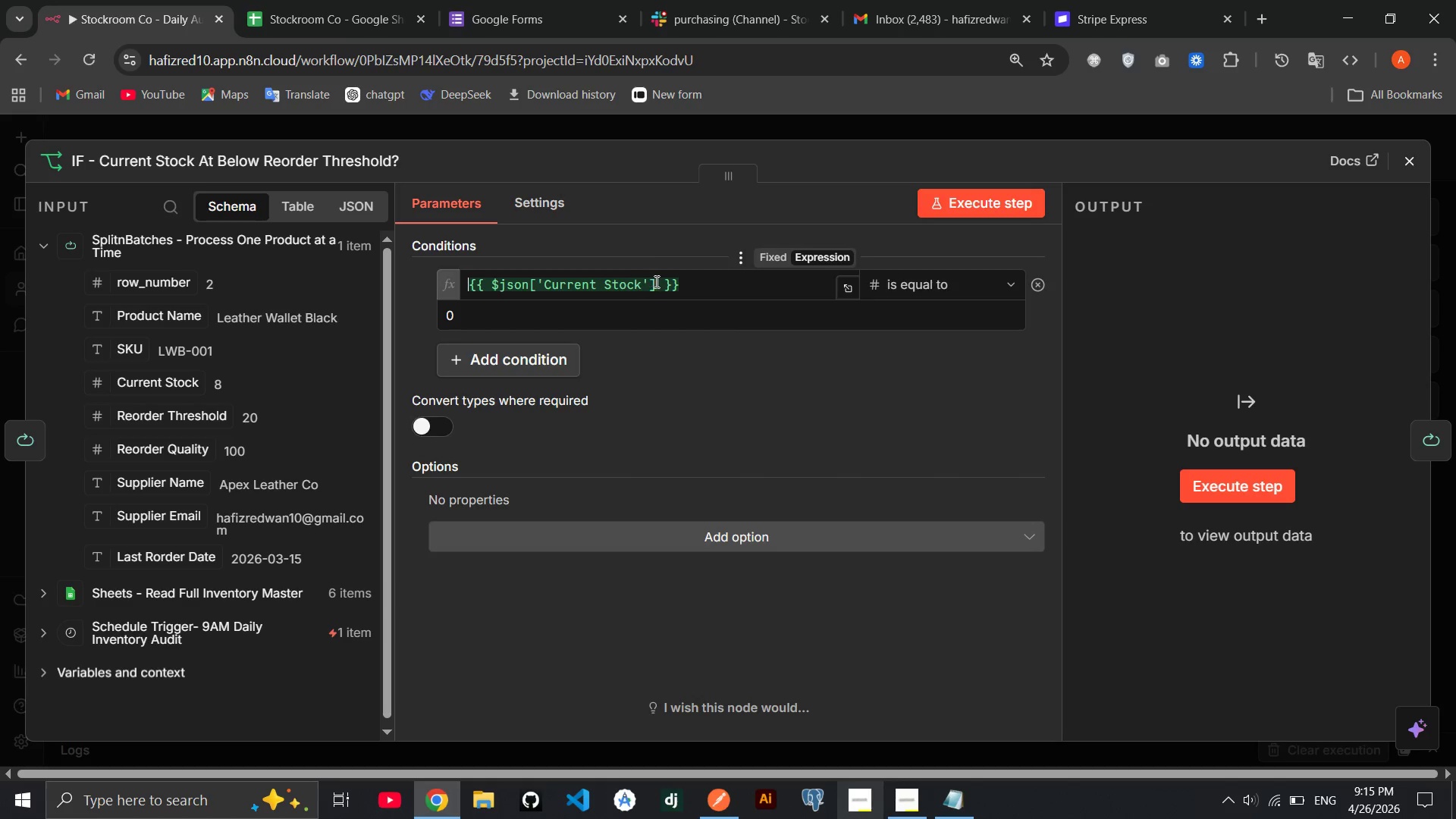 
left_click_drag(start_coordinate=[656, 282], to_coordinate=[491, 287])
 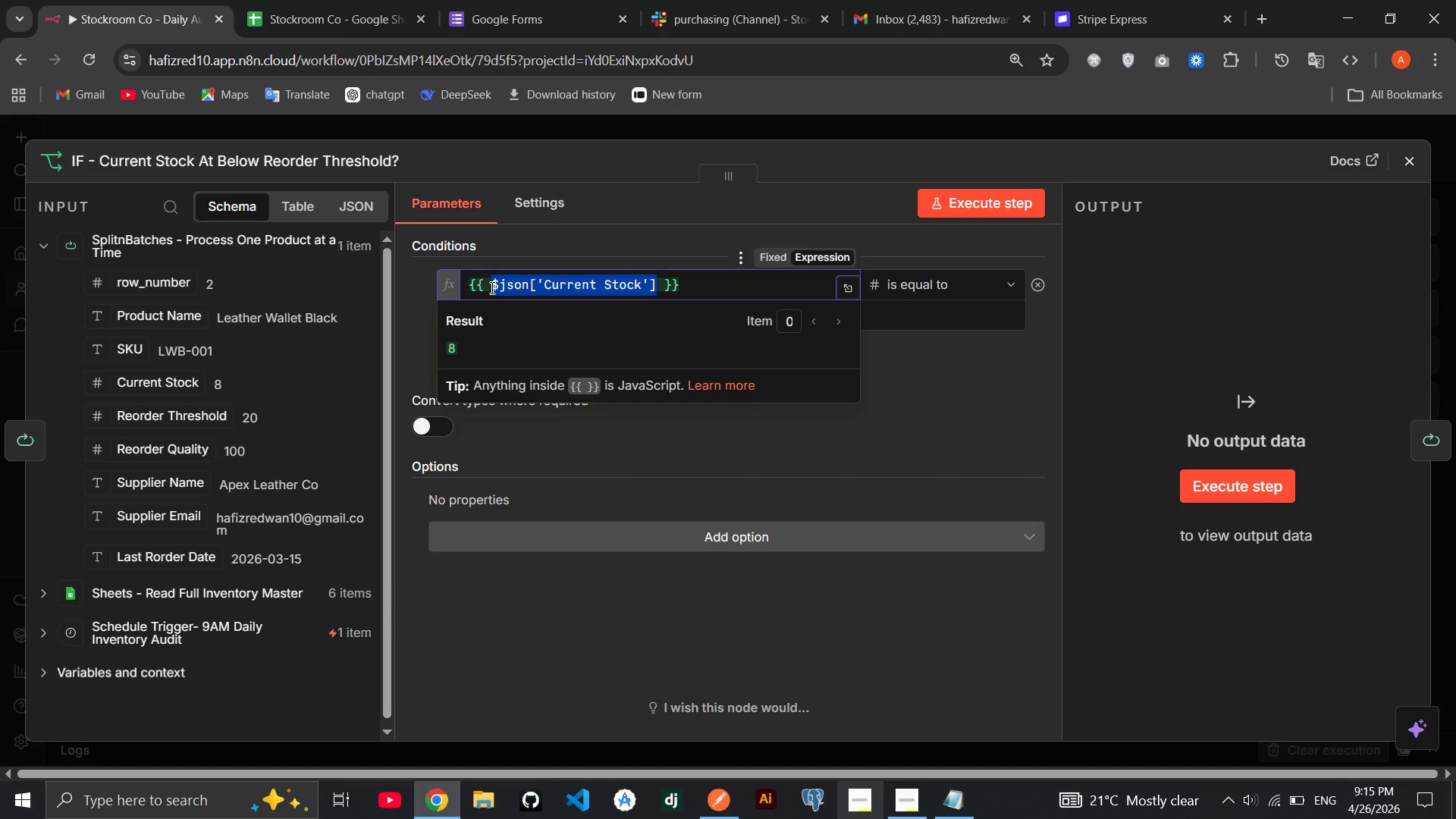 
key(Shift+9)
 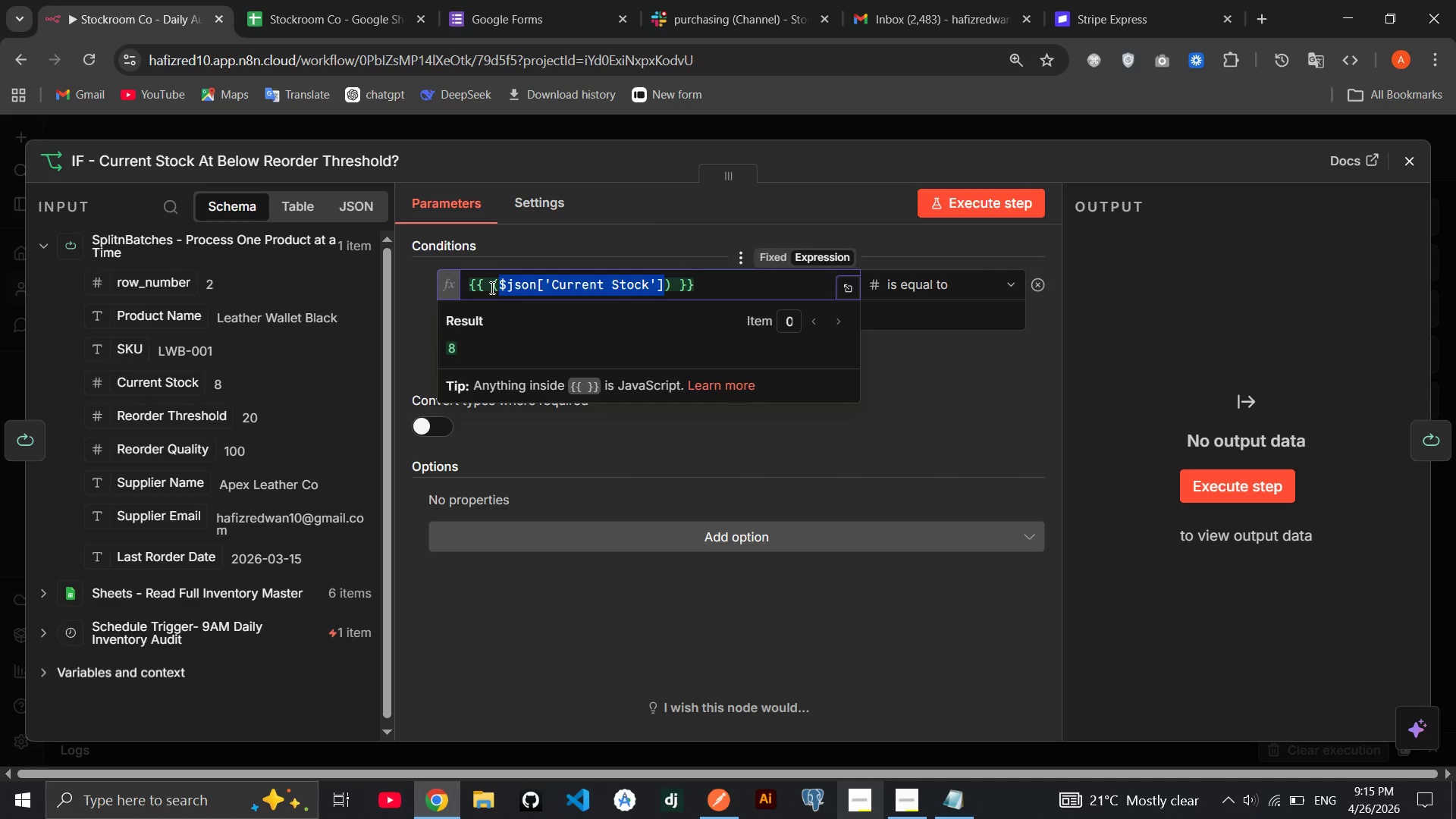 
key(ArrowLeft)
 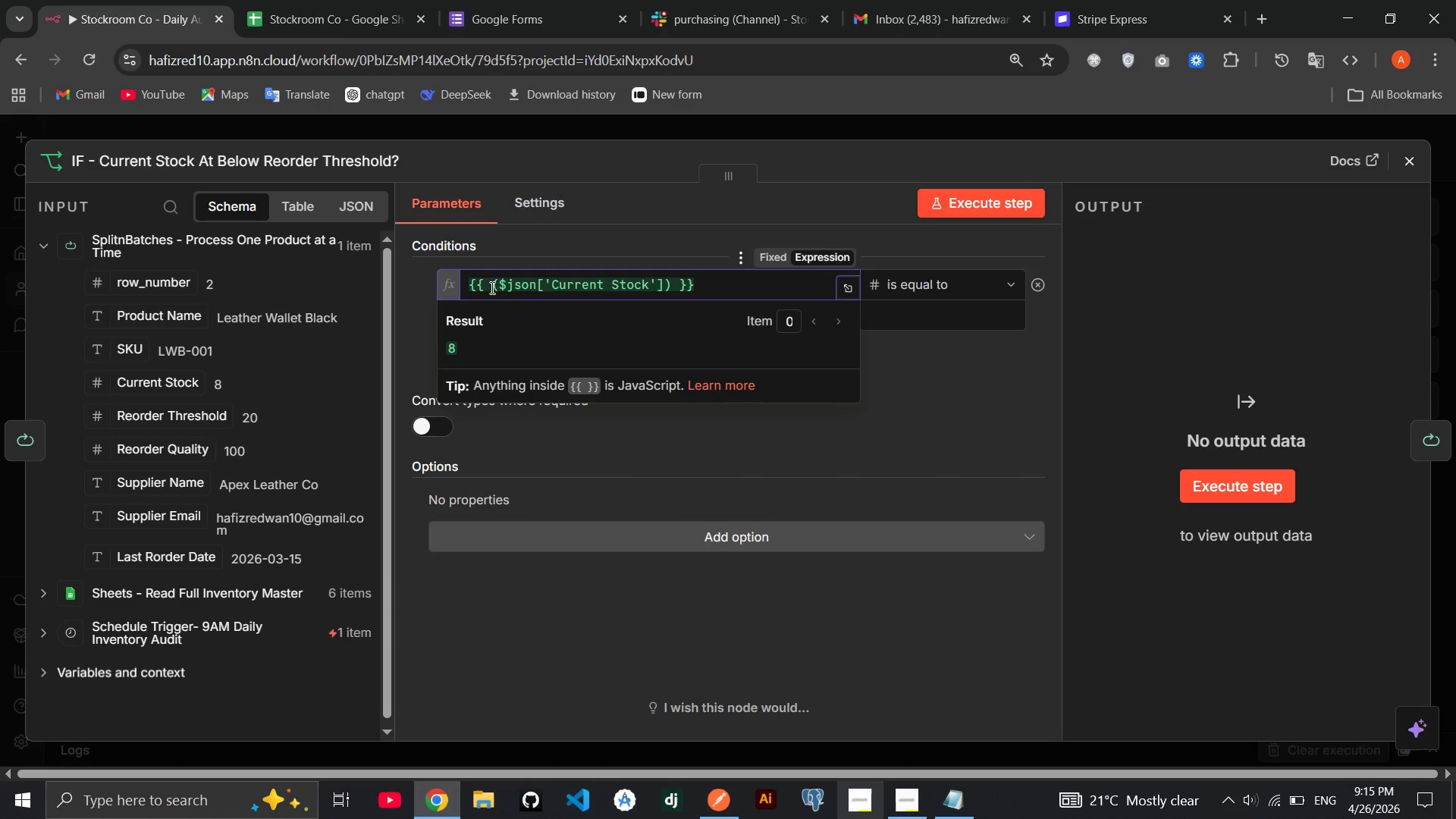 
type(Number)
 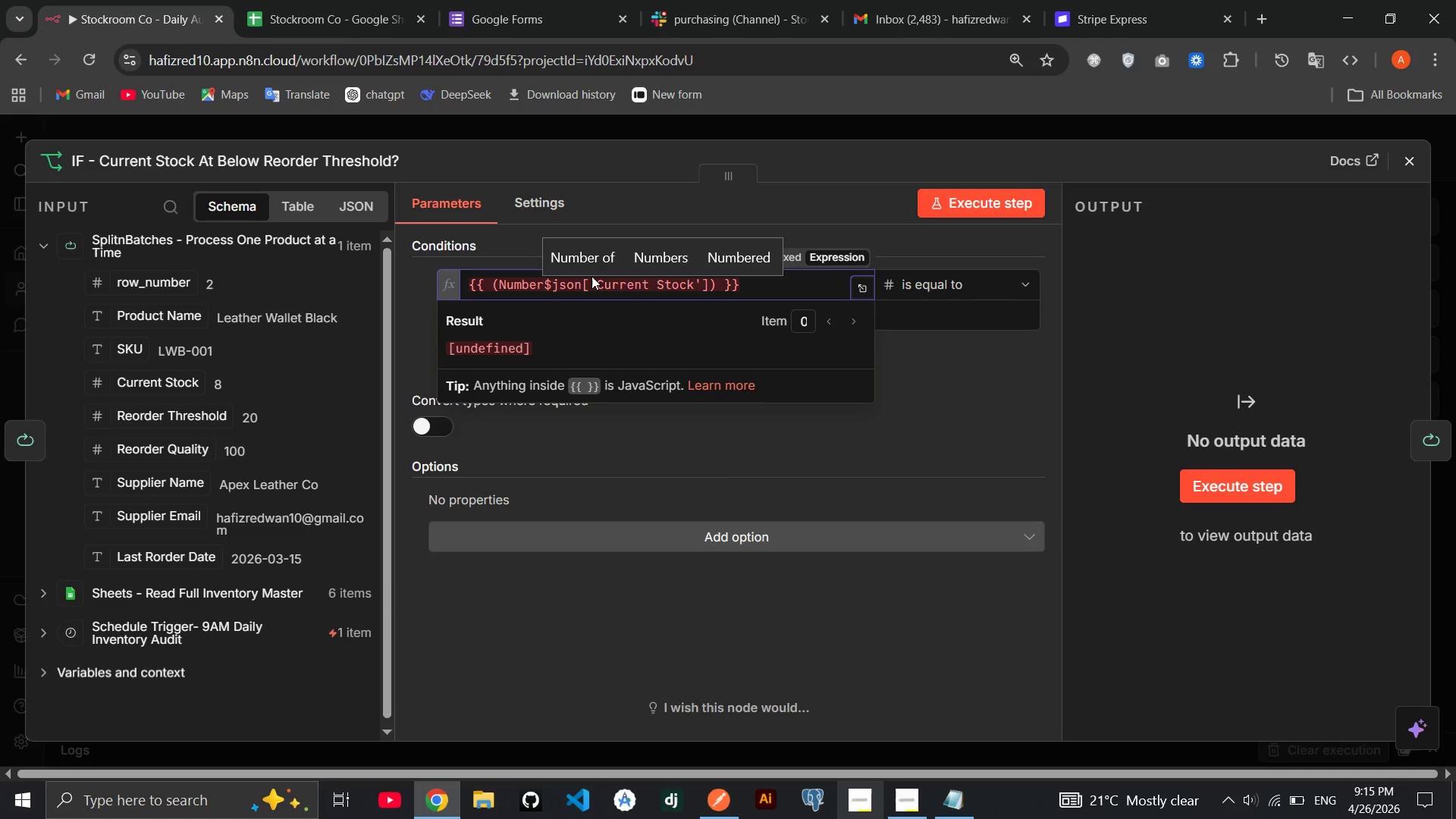 
left_click([592, 276])
 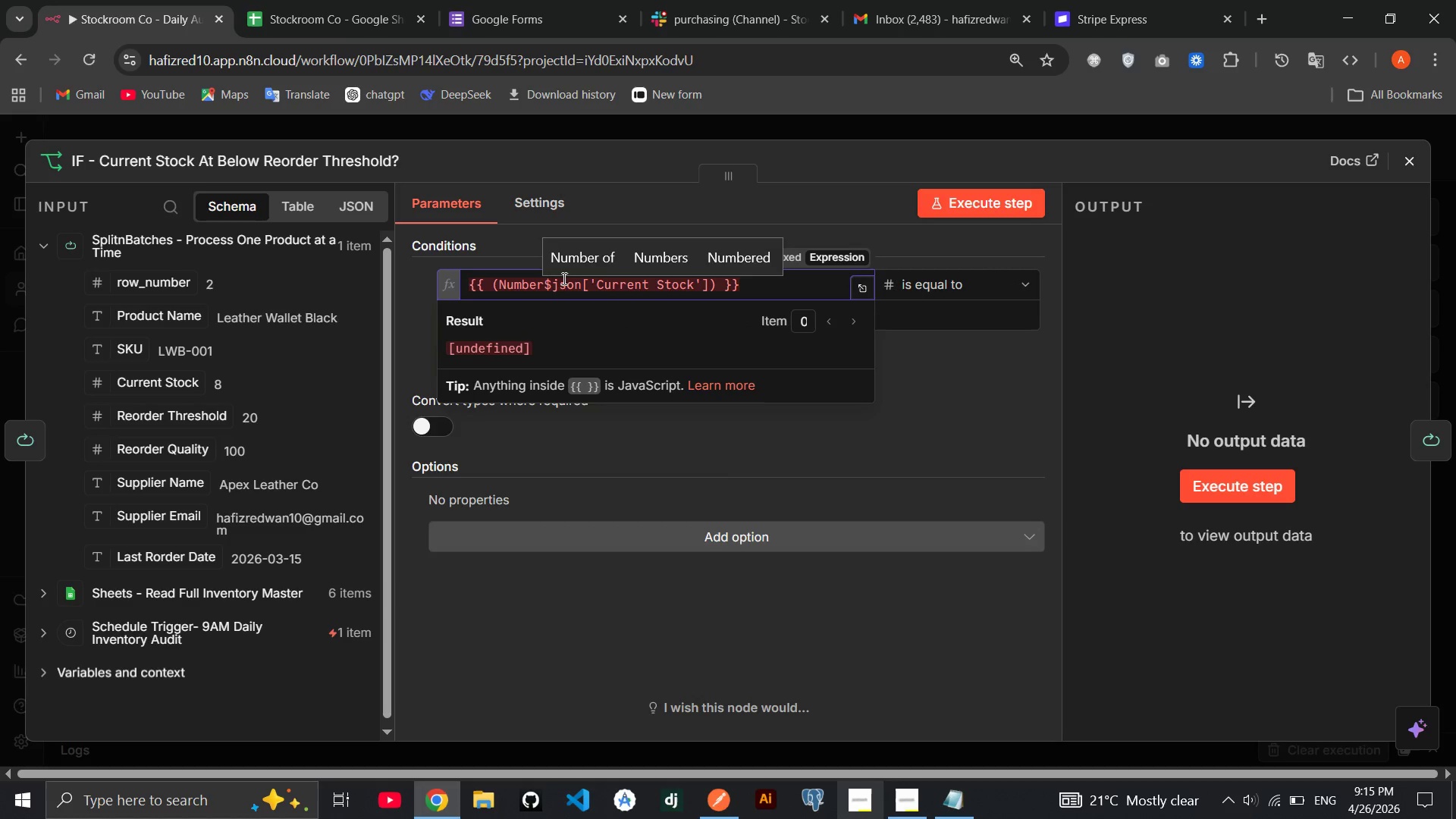 
key(Backspace)
 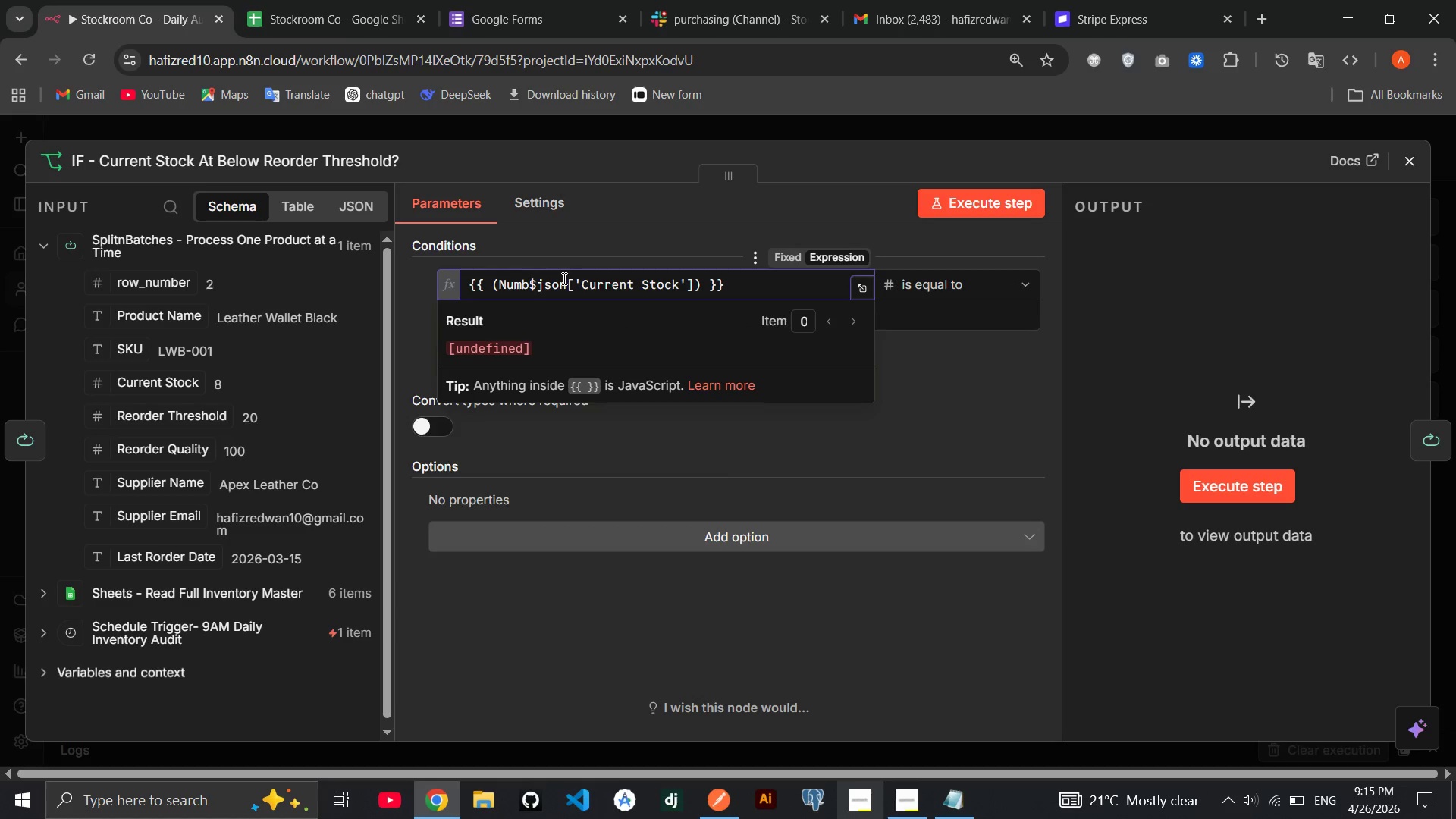 
key(Backspace)
 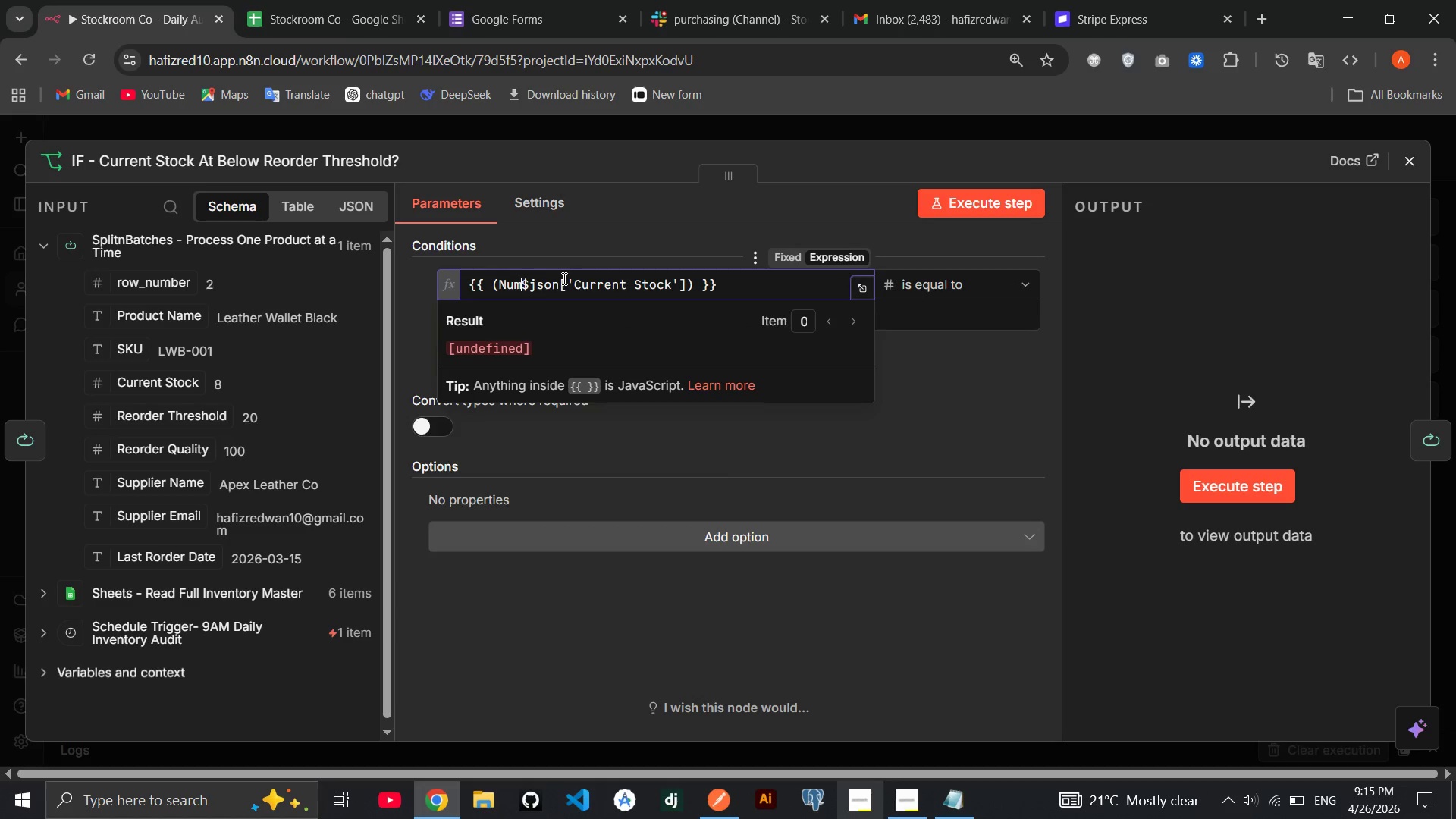 
key(Backspace)
 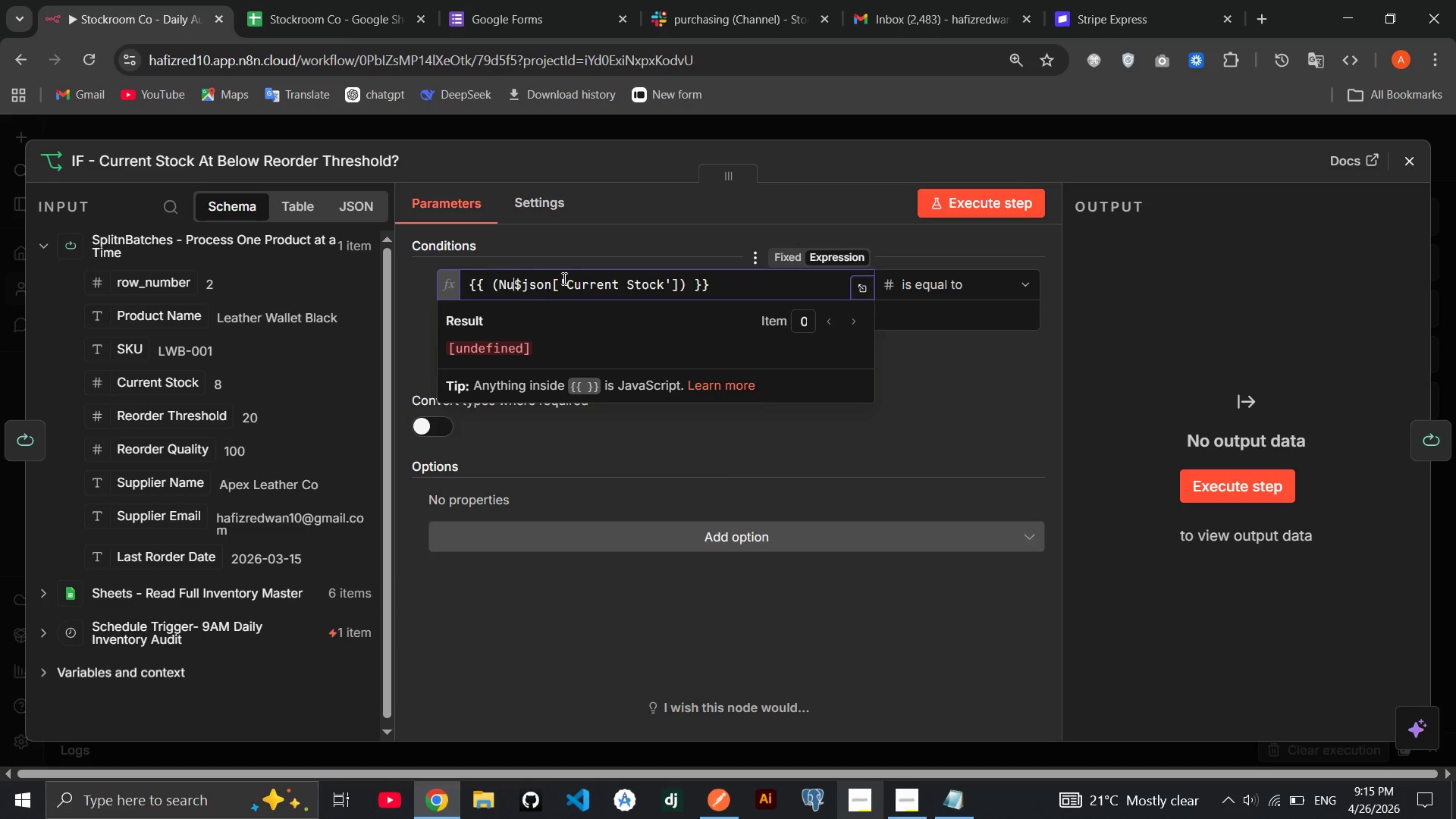 
key(Backspace)
 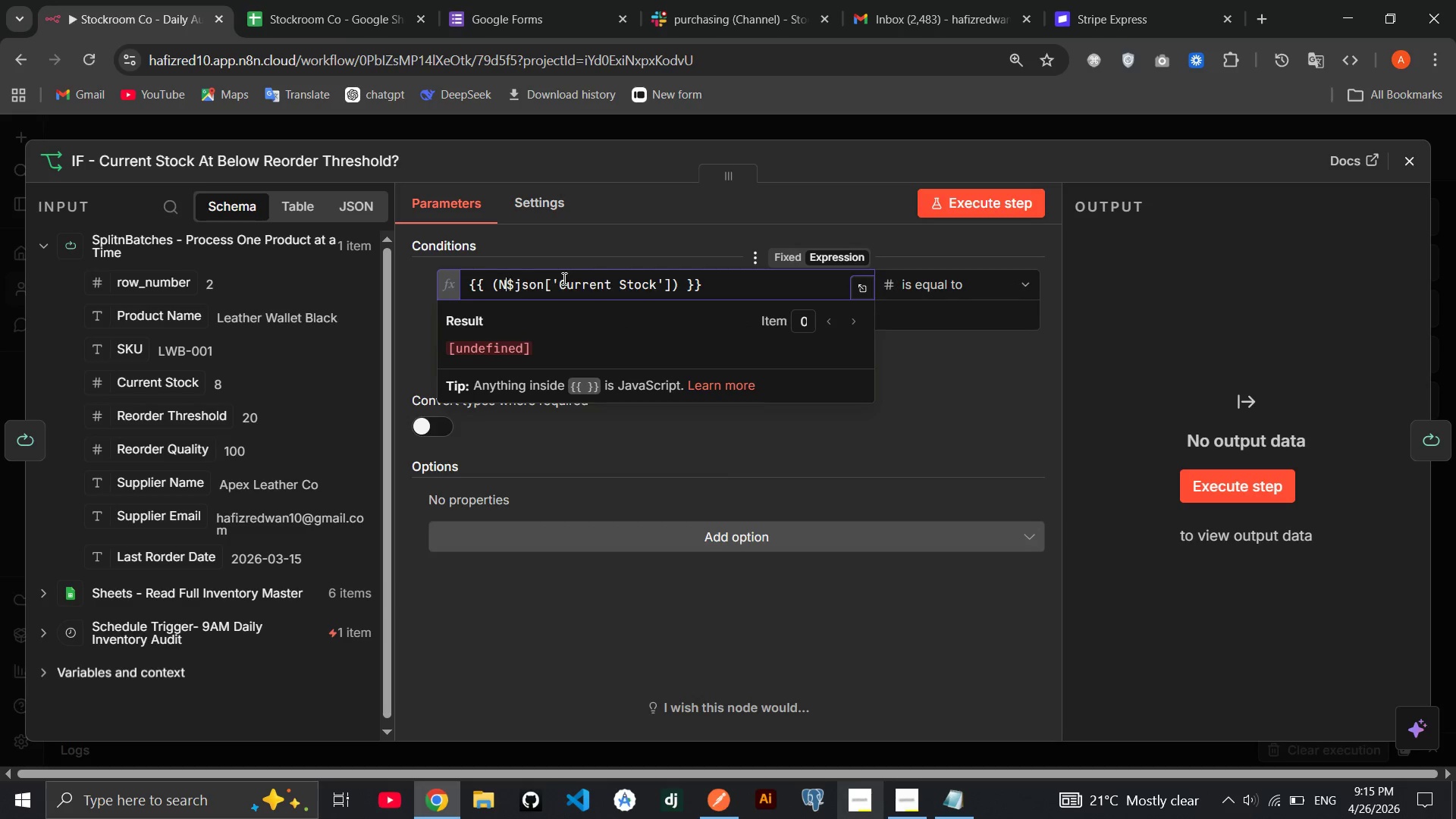 
key(Backspace)
 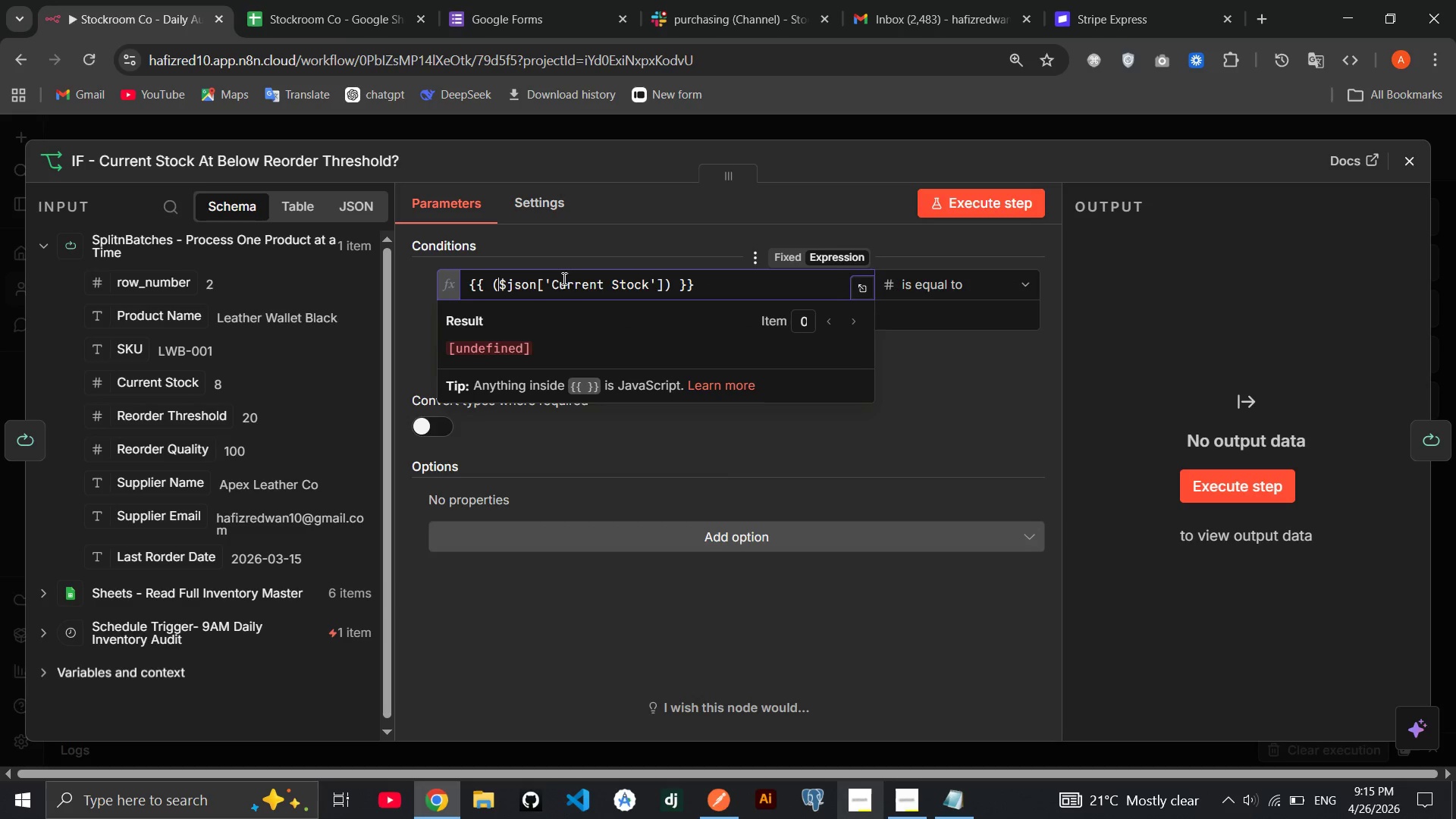 
key(Backspace)
 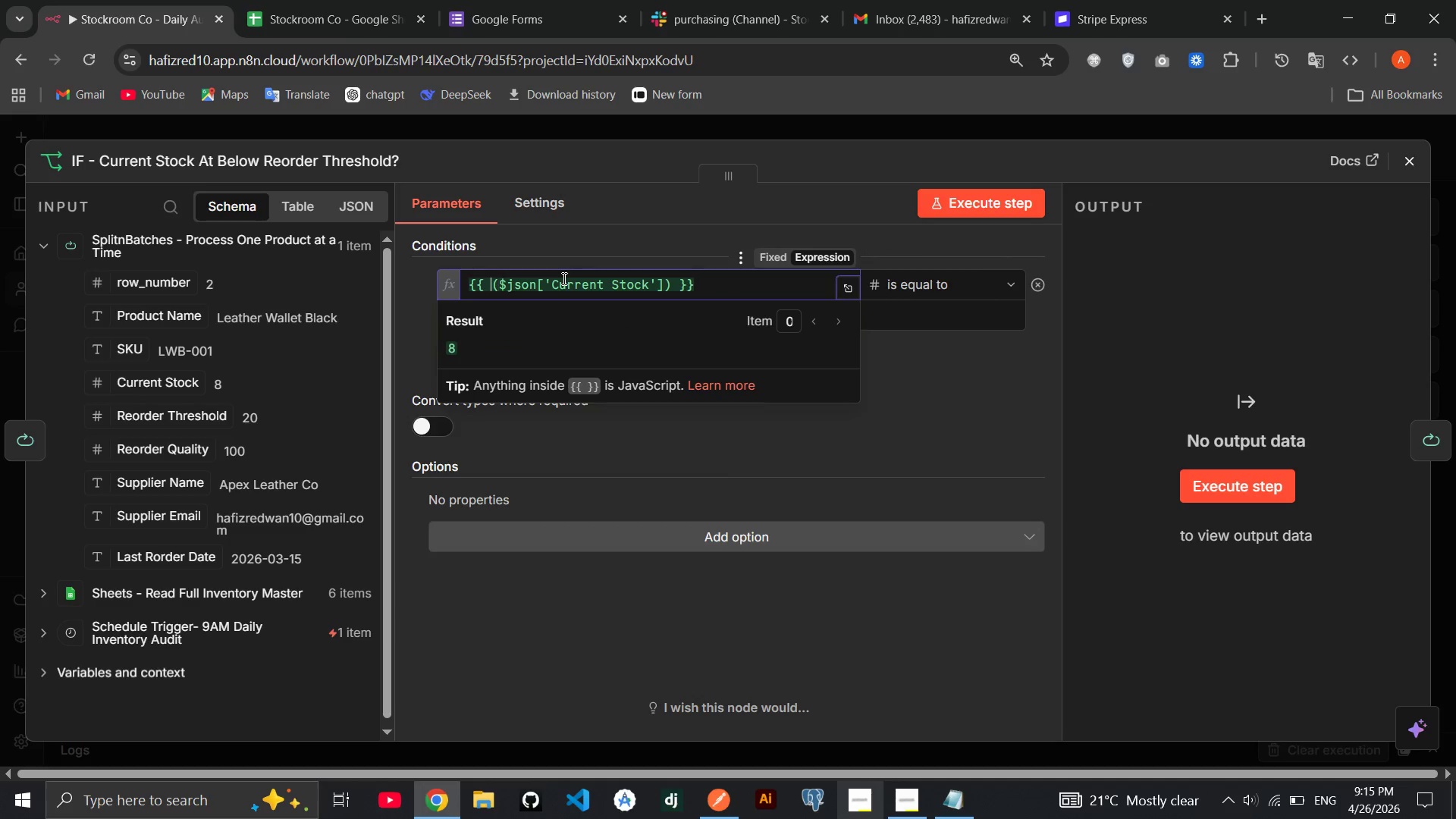 
key(ArrowLeft)
 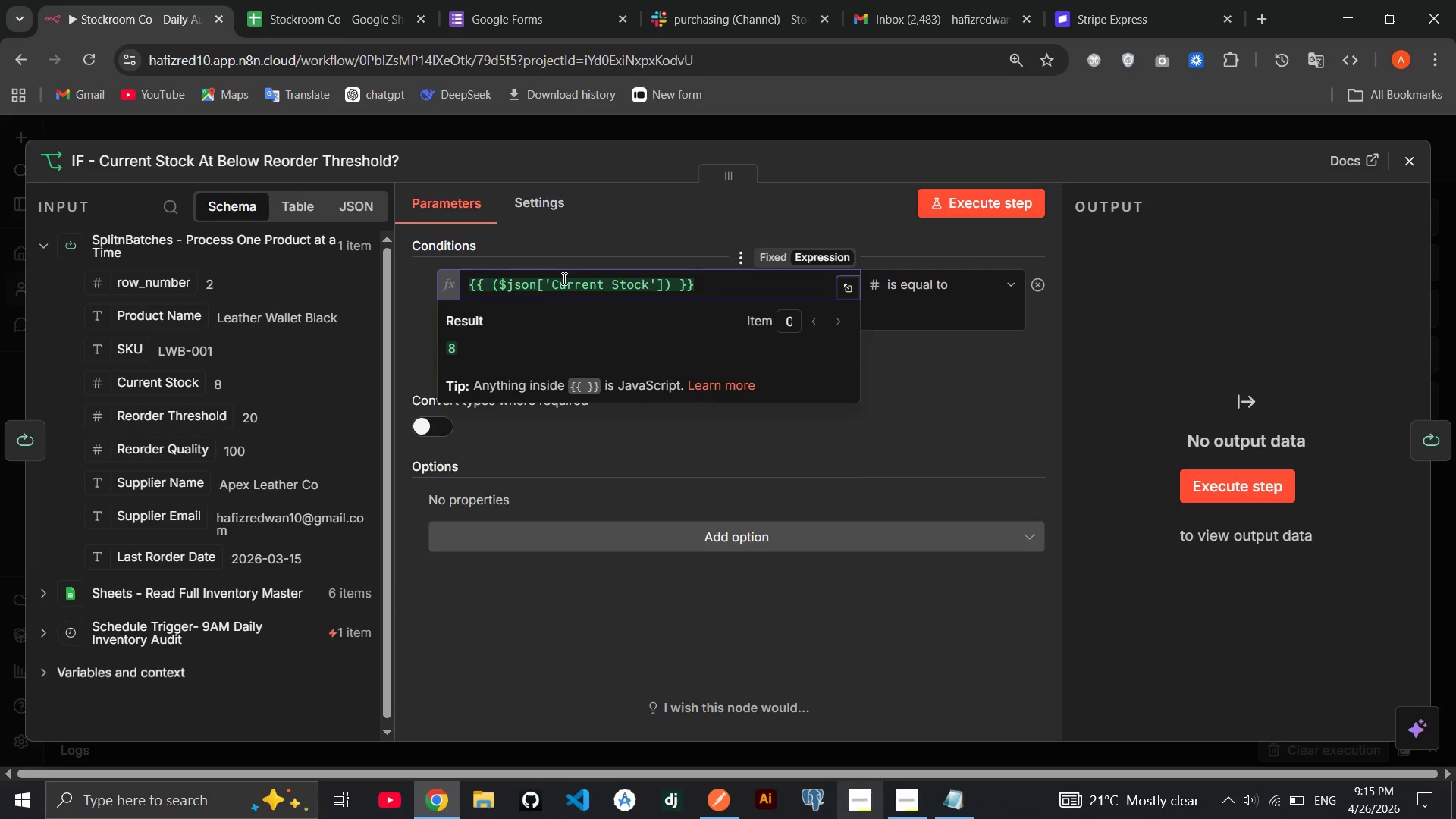 
type(Number)
 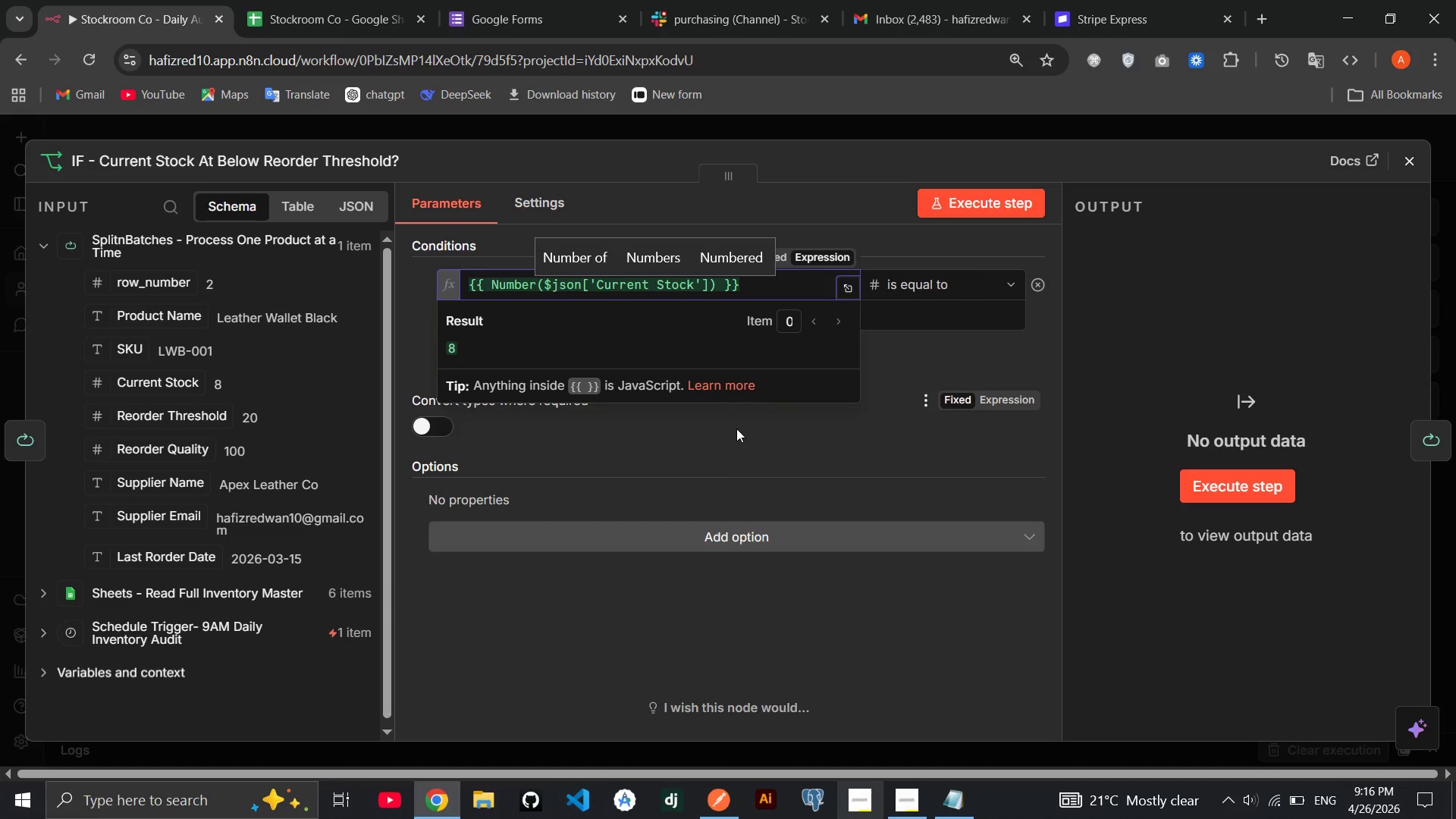 
left_click([736, 428])
 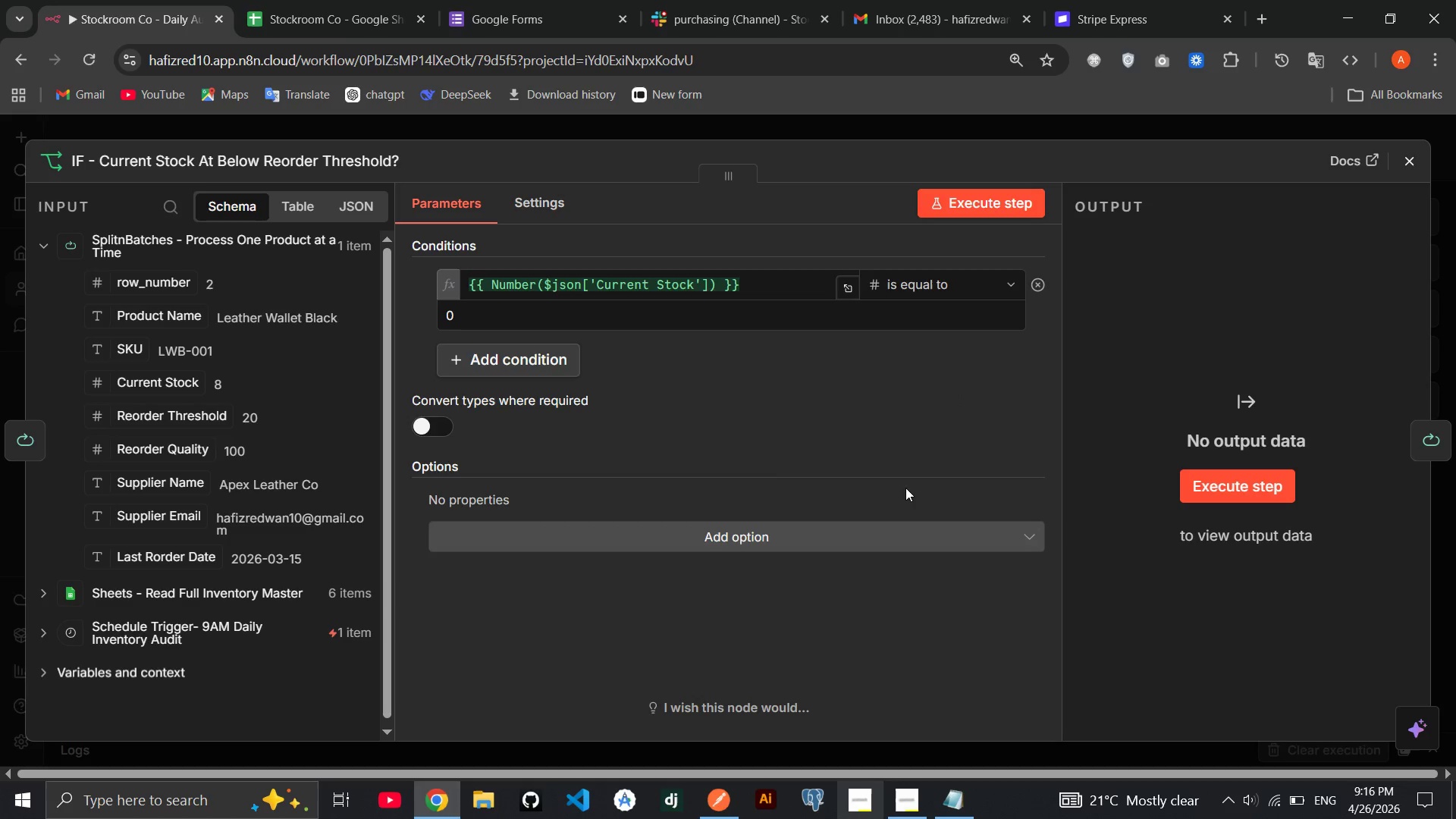 
wait(5.92)
 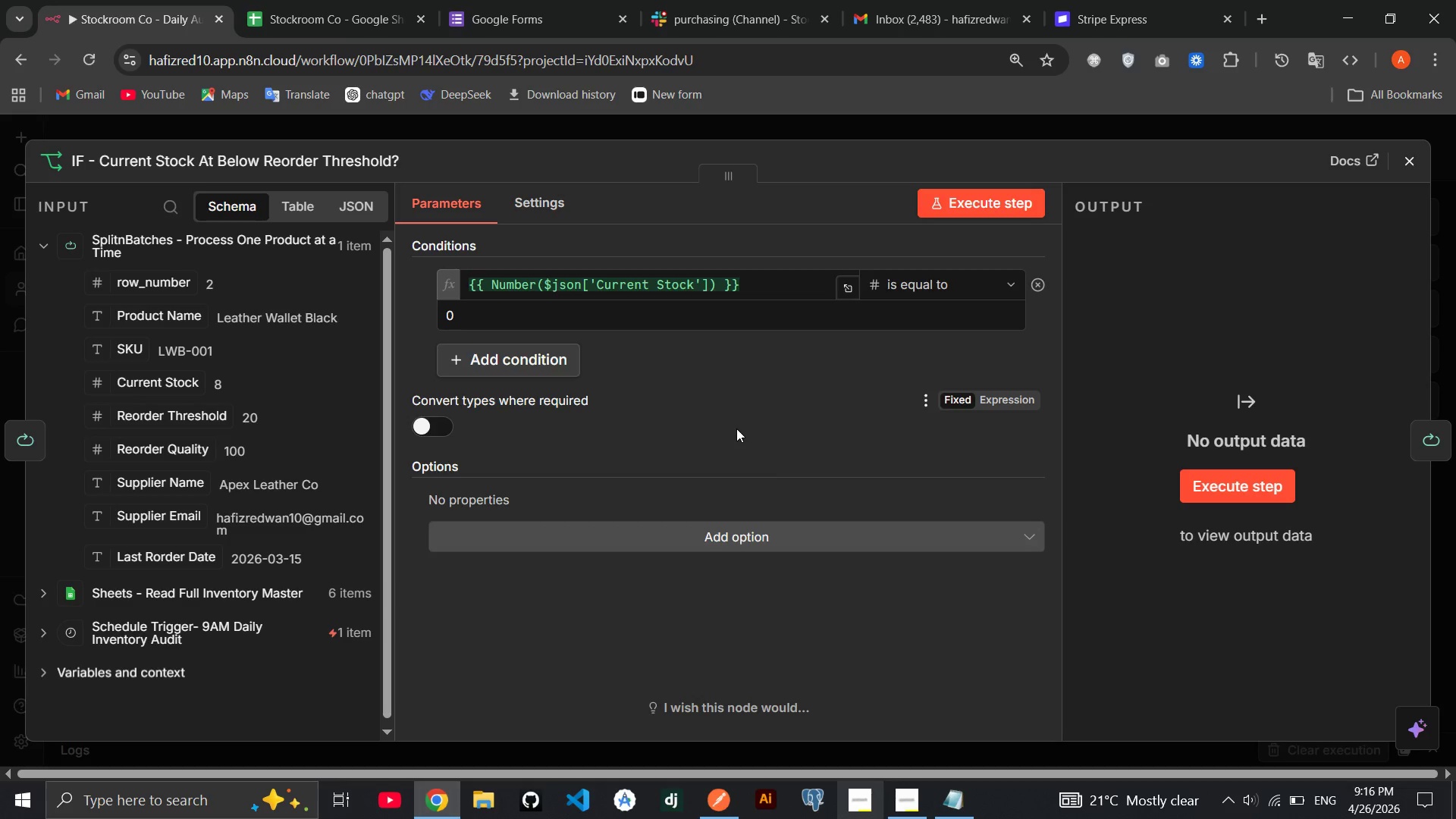 
left_click([974, 277])
 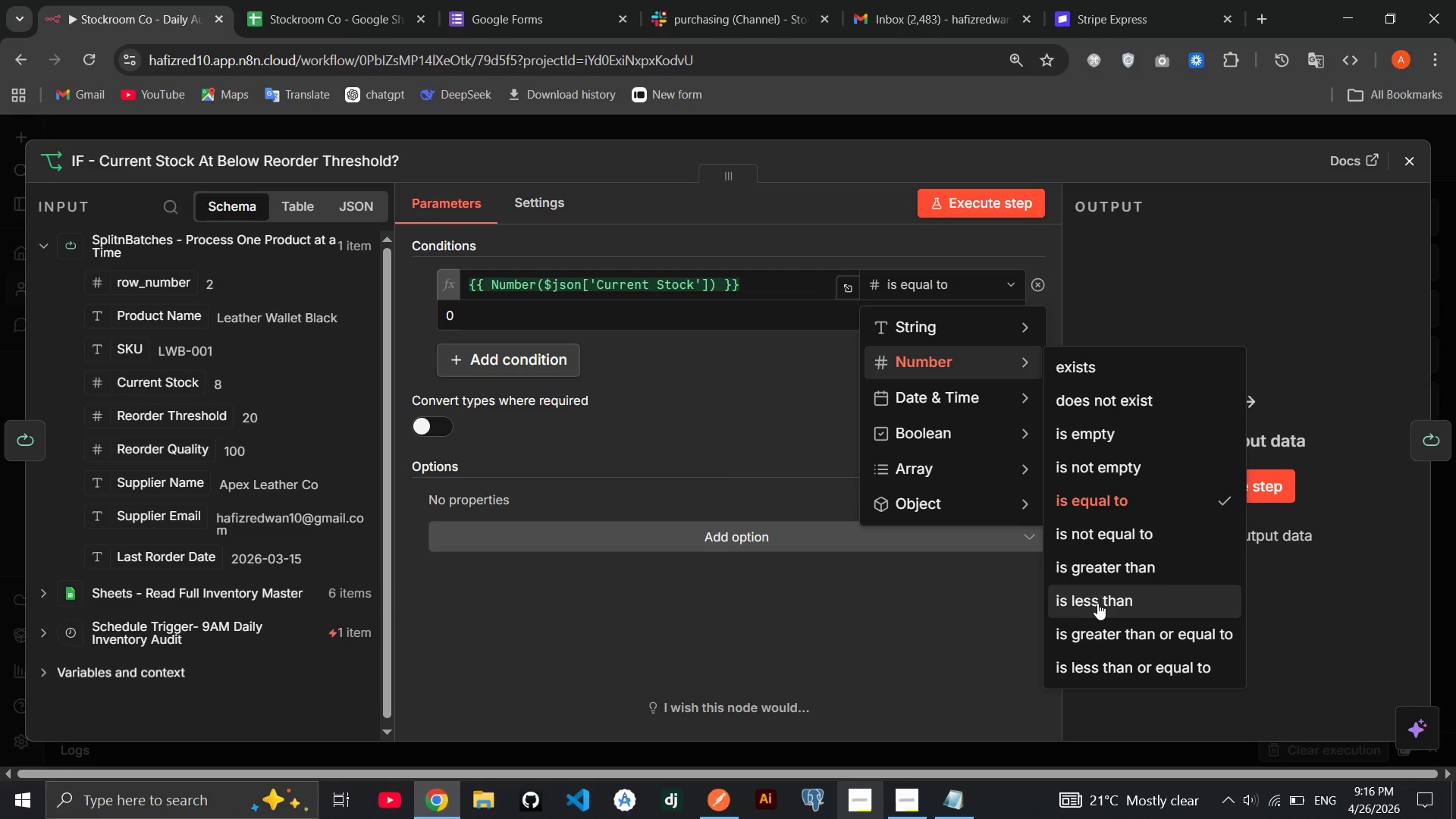 
left_click([1099, 657])
 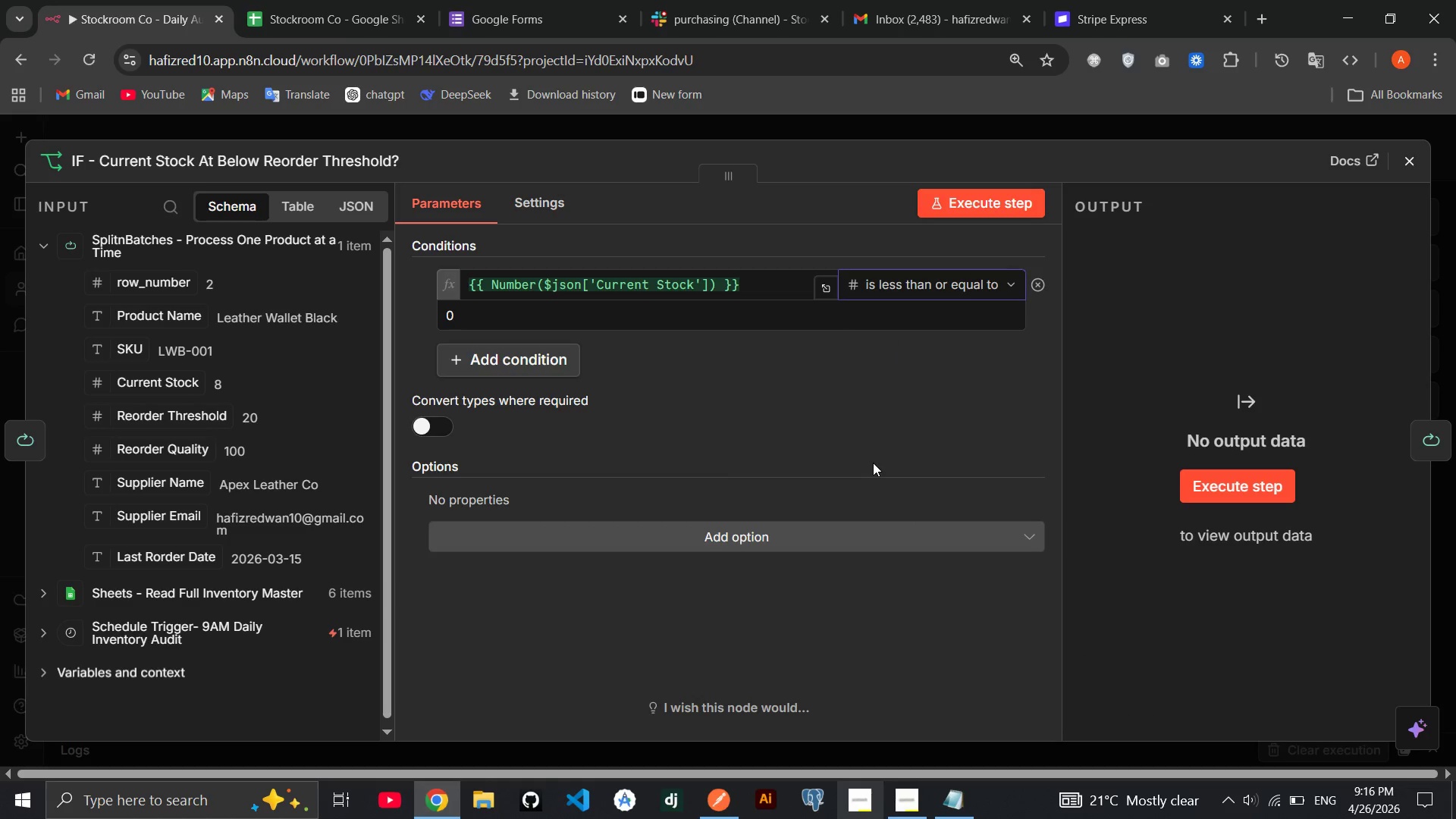 
left_click([873, 463])
 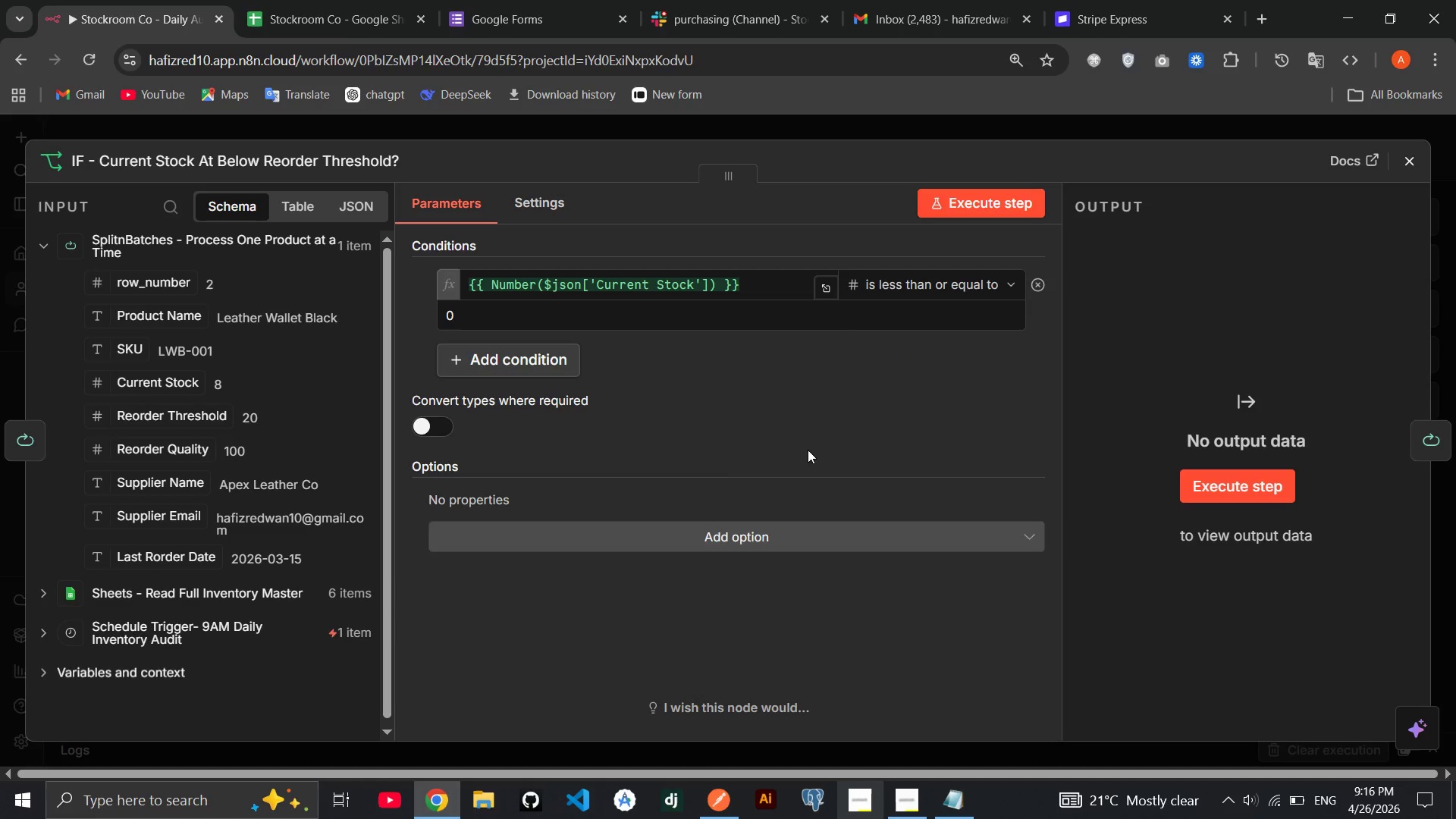 
wait(5.77)
 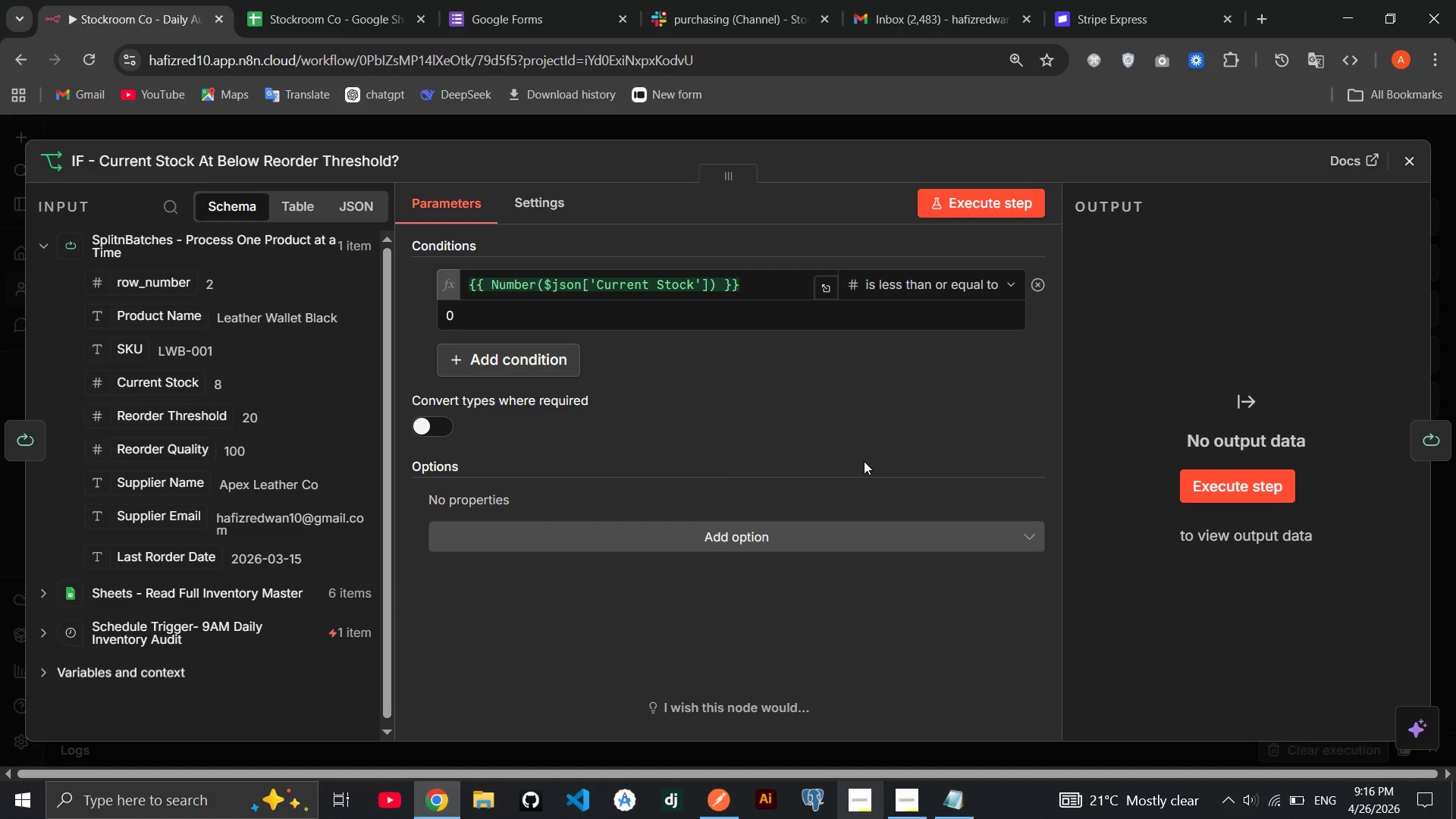 
double_click([595, 328])
 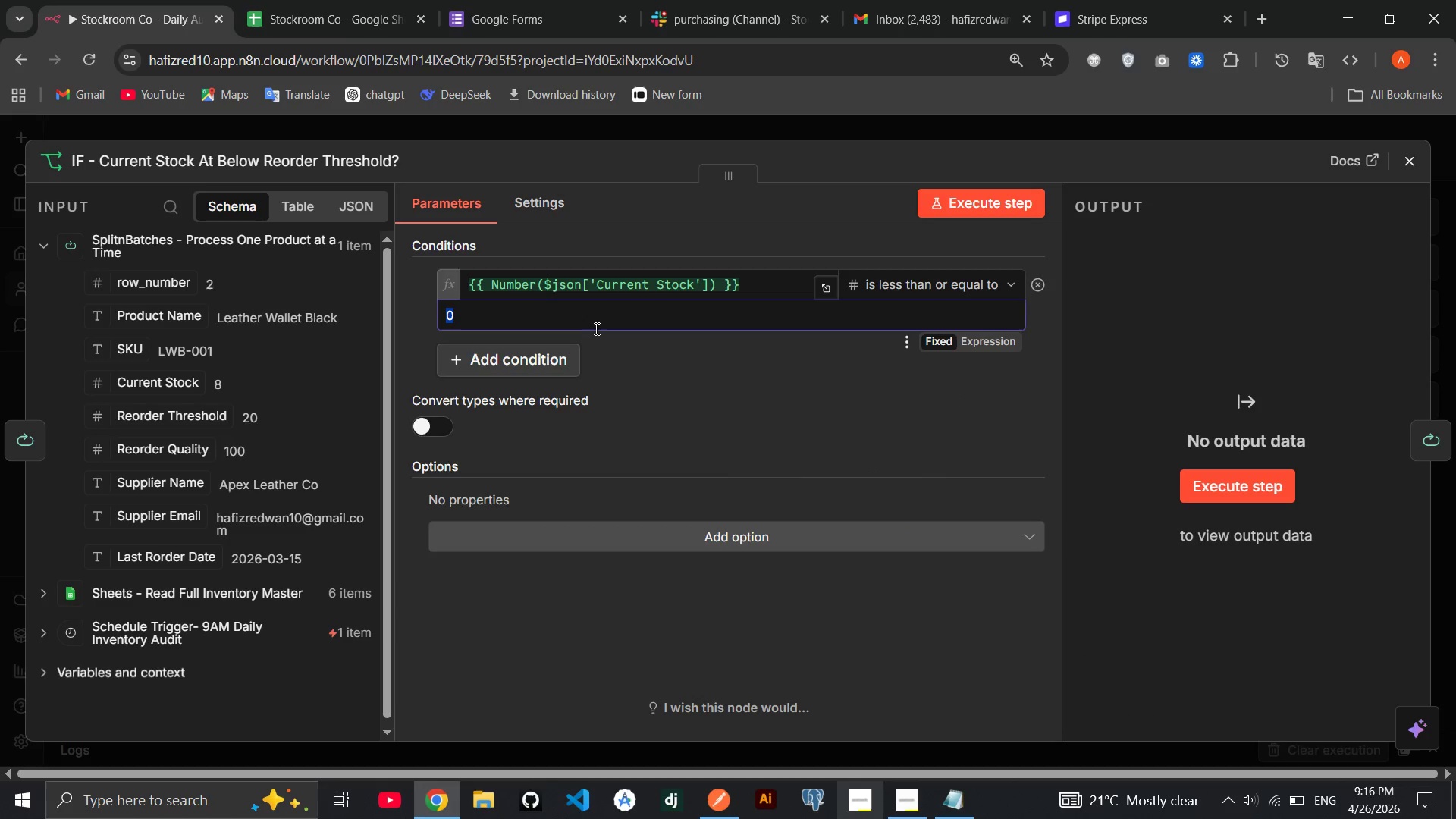 
triple_click([595, 328])
 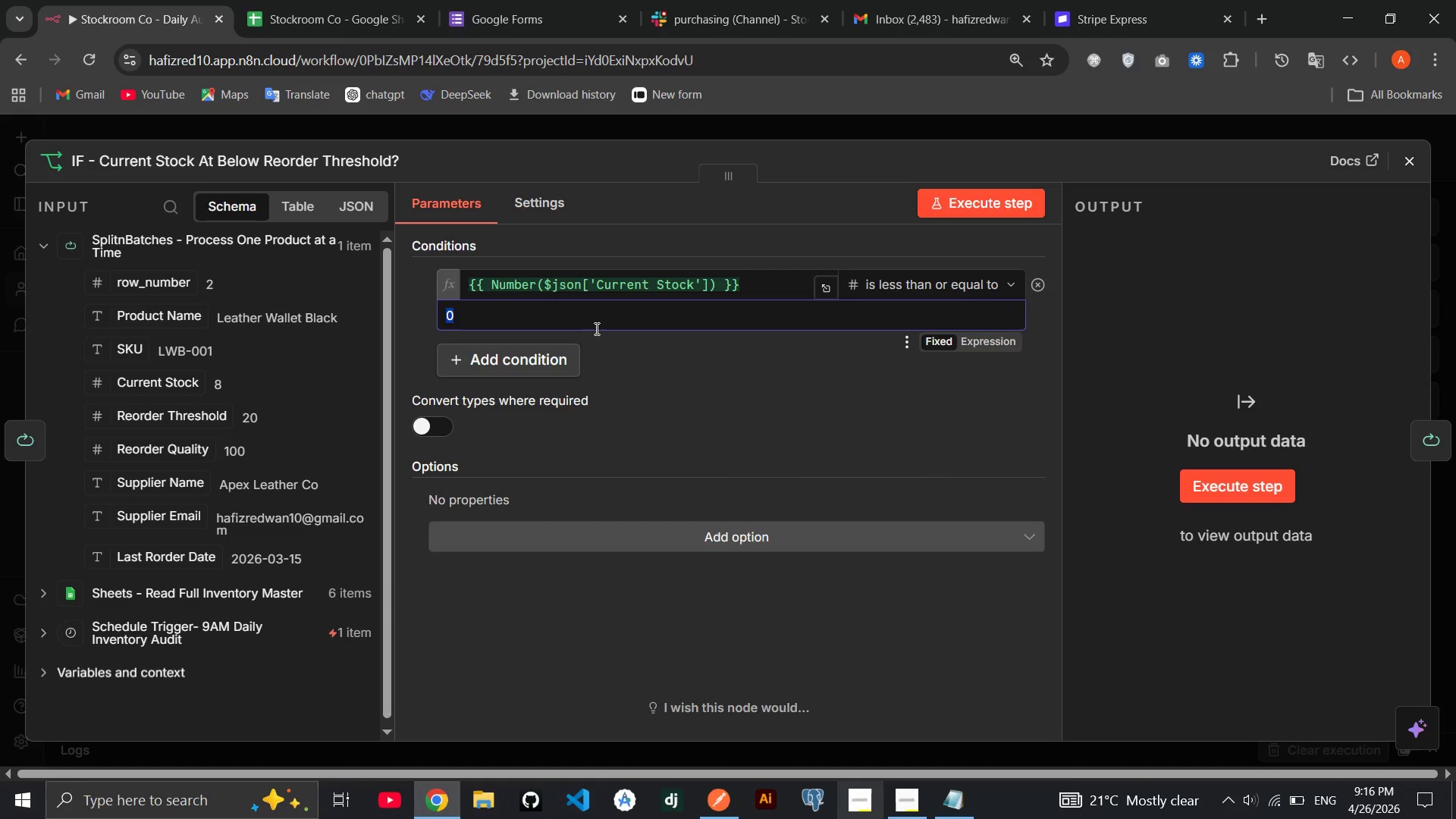 
key(Backspace)
 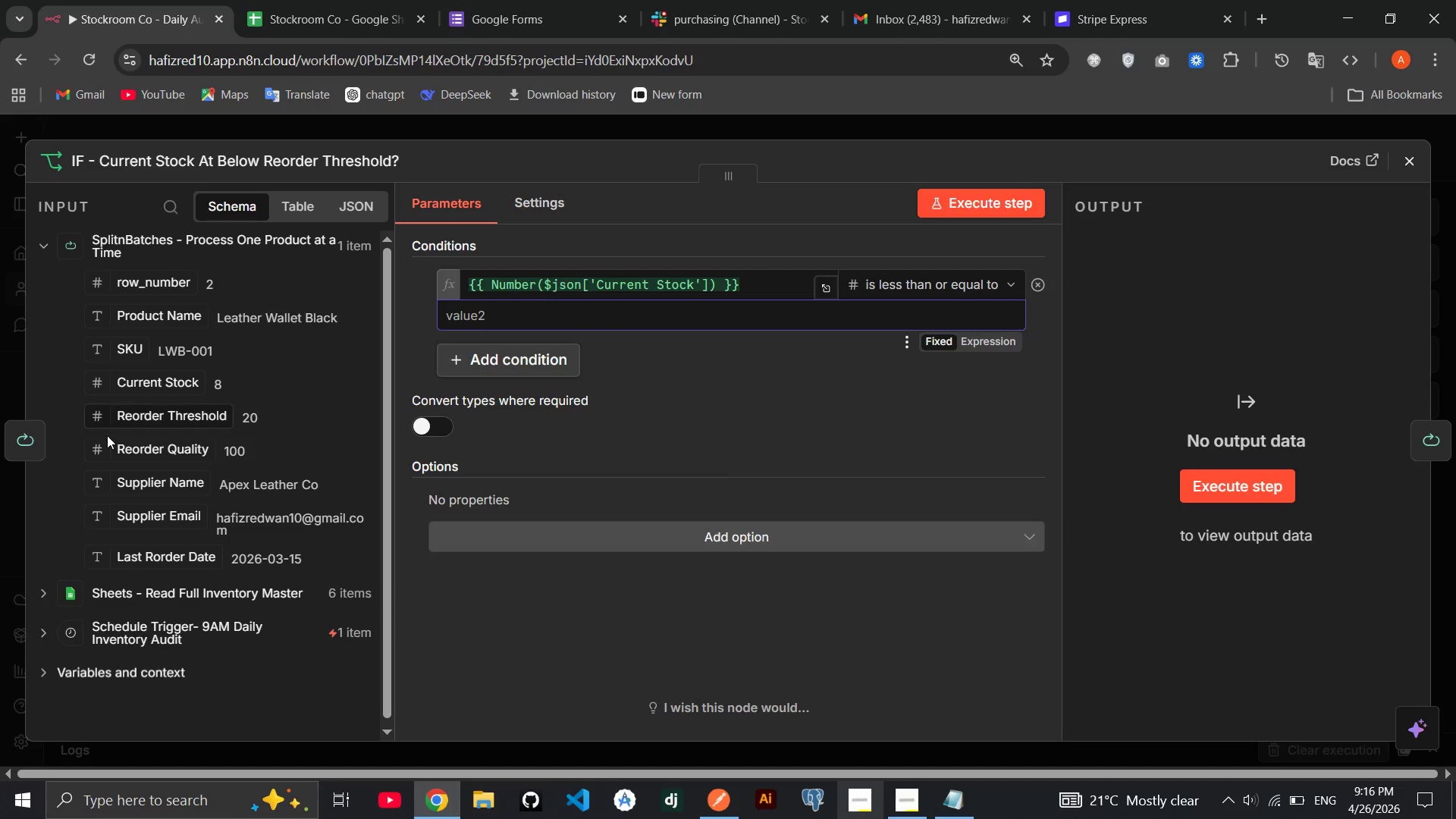 
left_click_drag(start_coordinate=[166, 418], to_coordinate=[513, 325])
 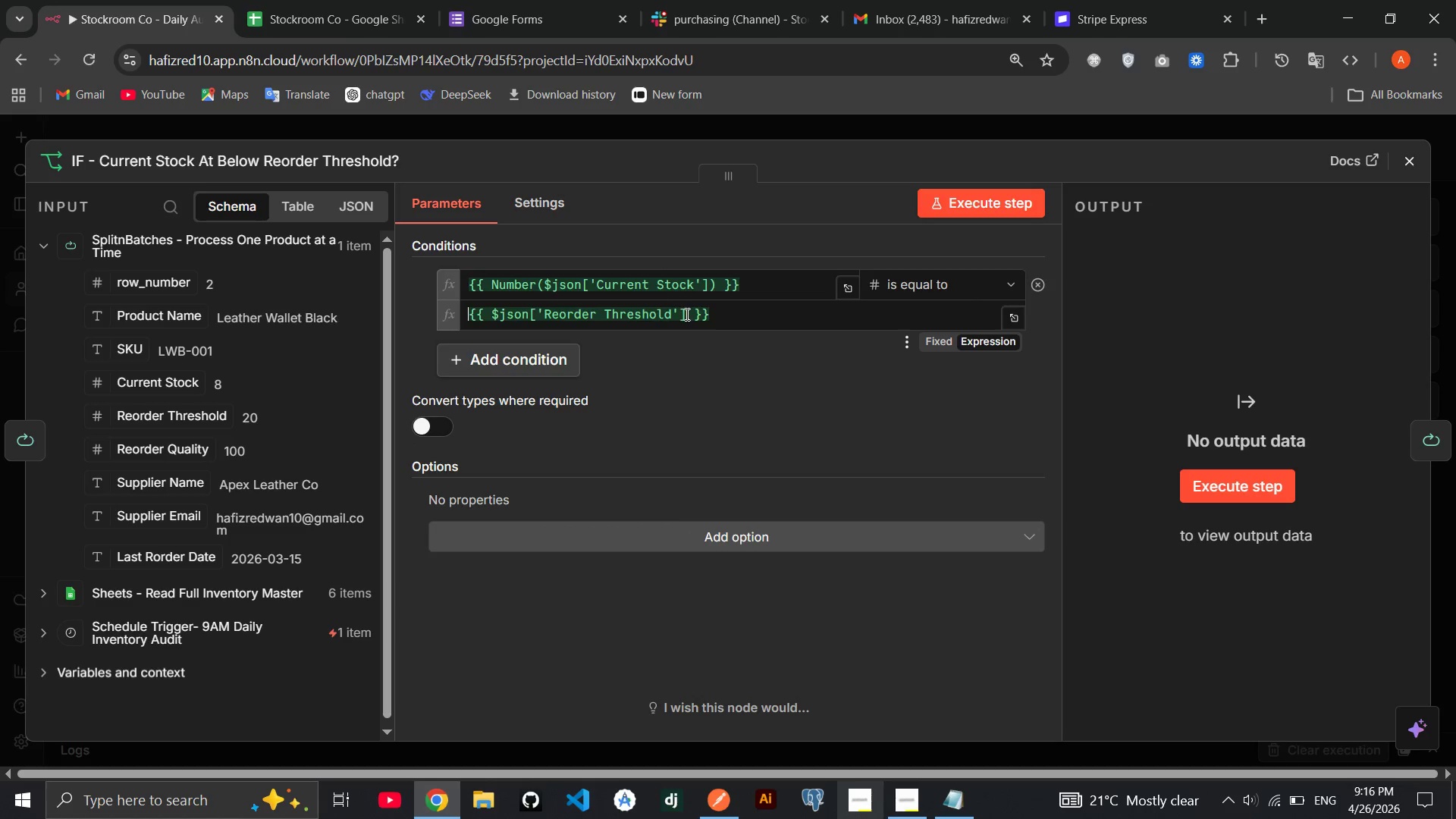 
left_click_drag(start_coordinate=[689, 314], to_coordinate=[491, 316])
 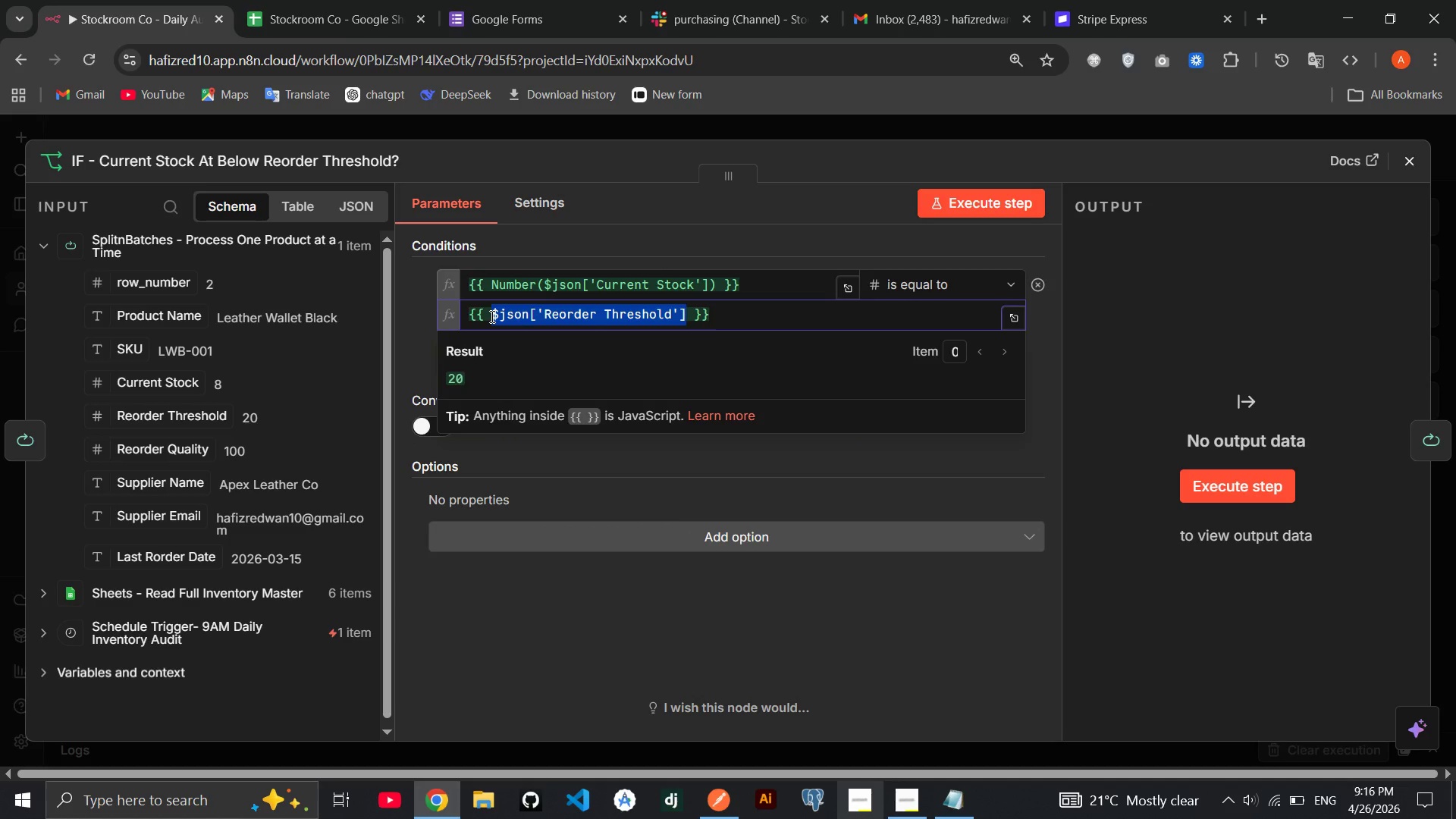 
key(Shift+9)
 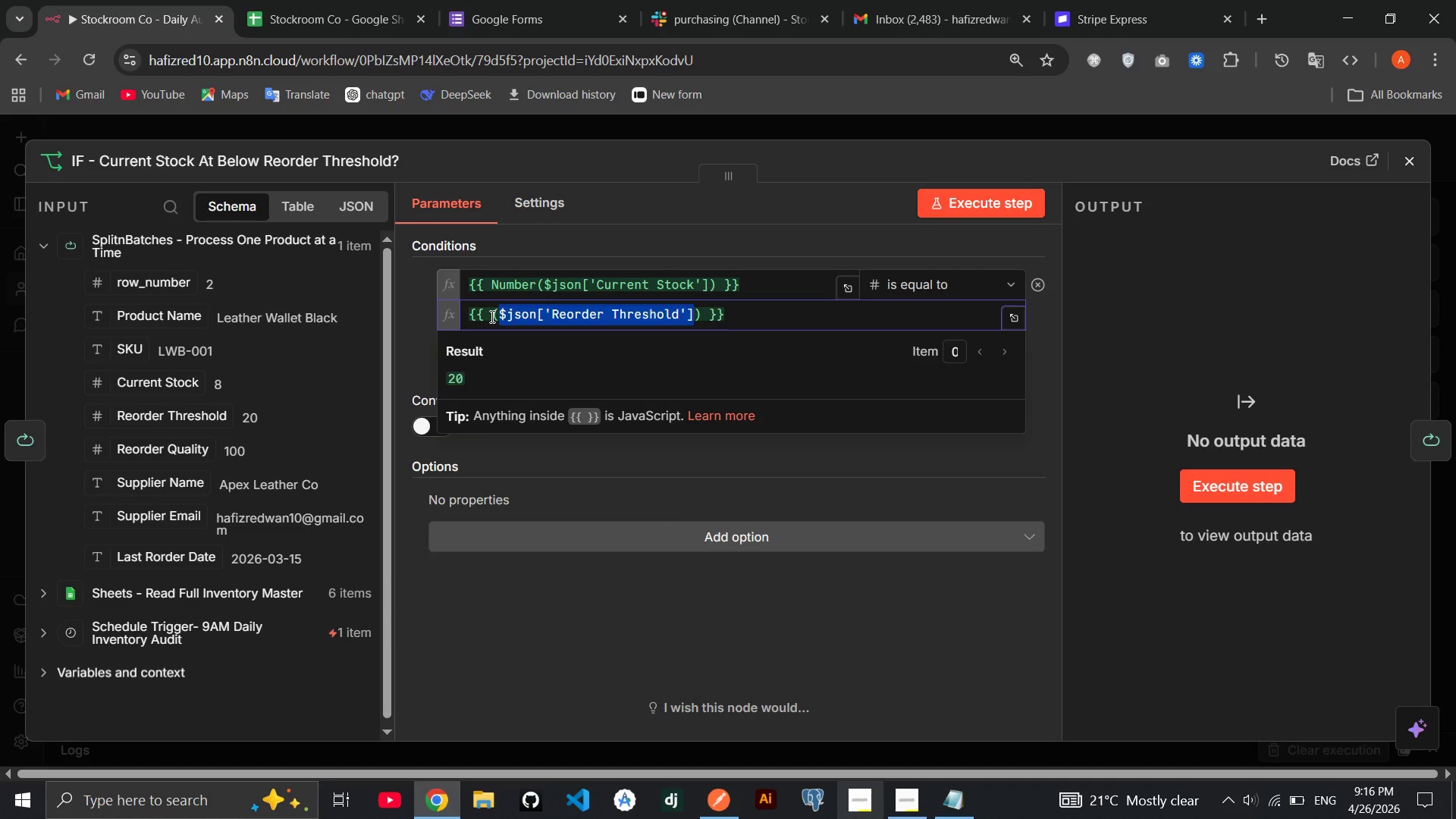 
left_click([491, 316])
 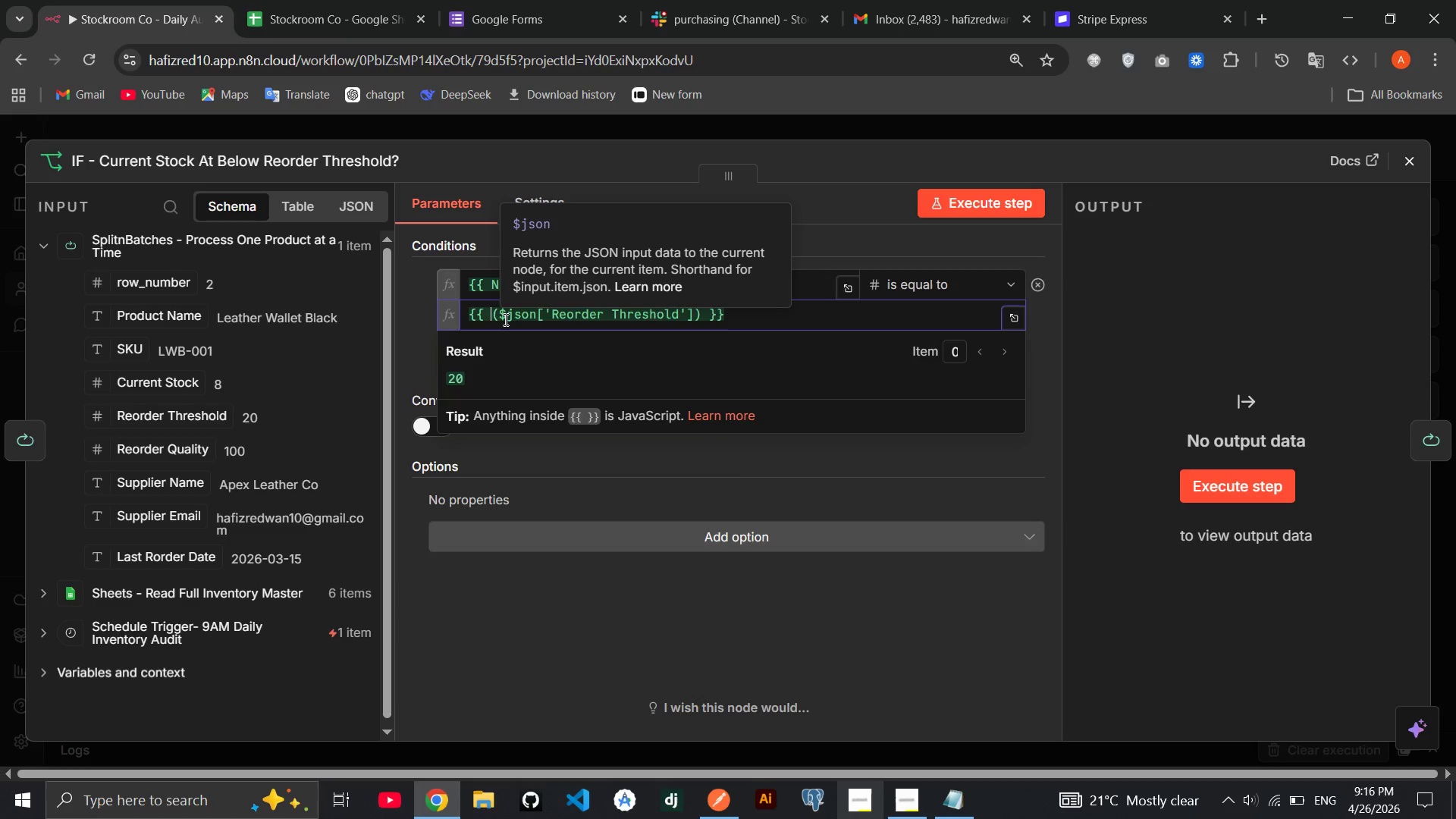 
type(Number)
 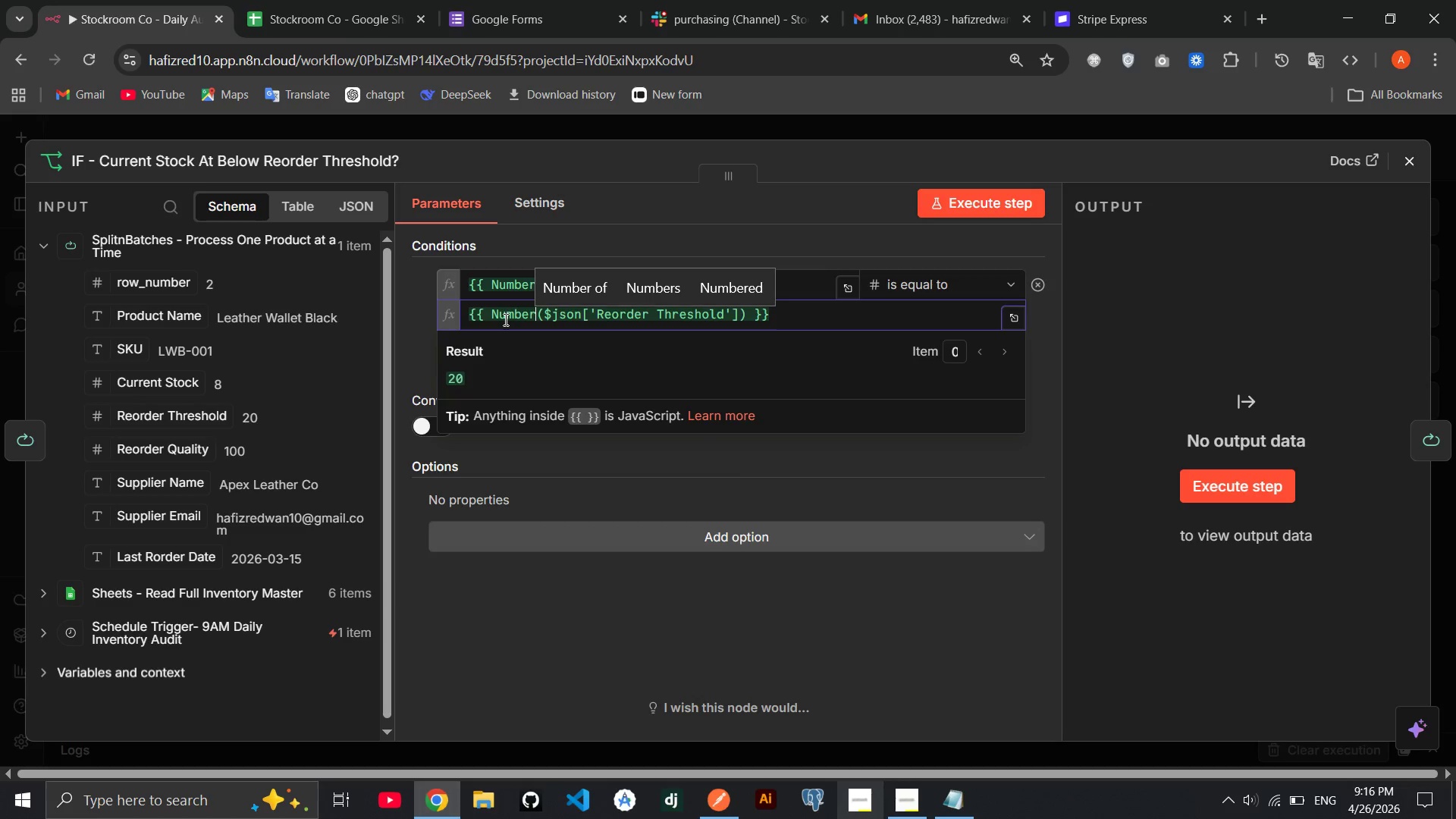 
wait(12.95)
 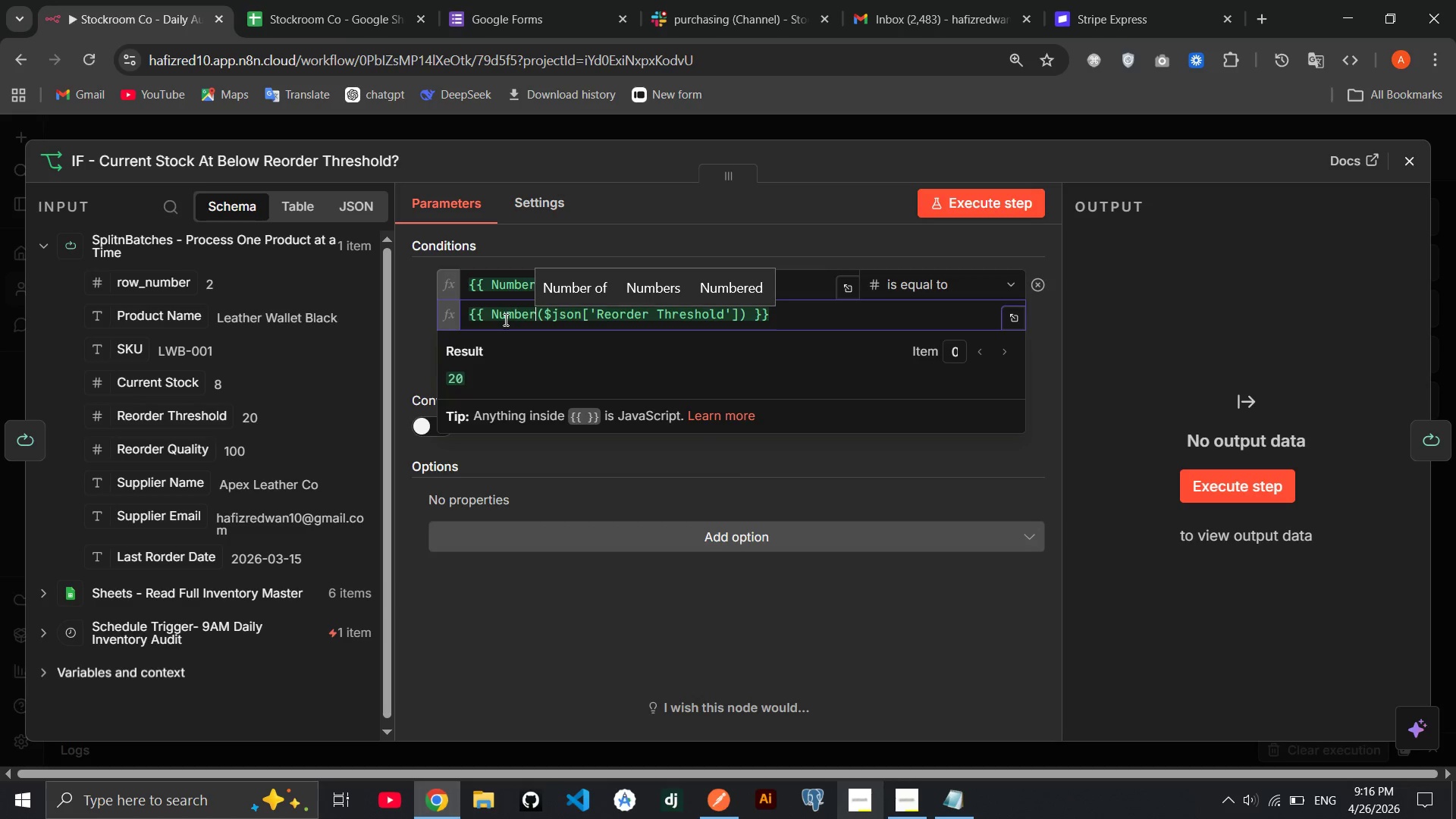 
left_click([1416, 80])
 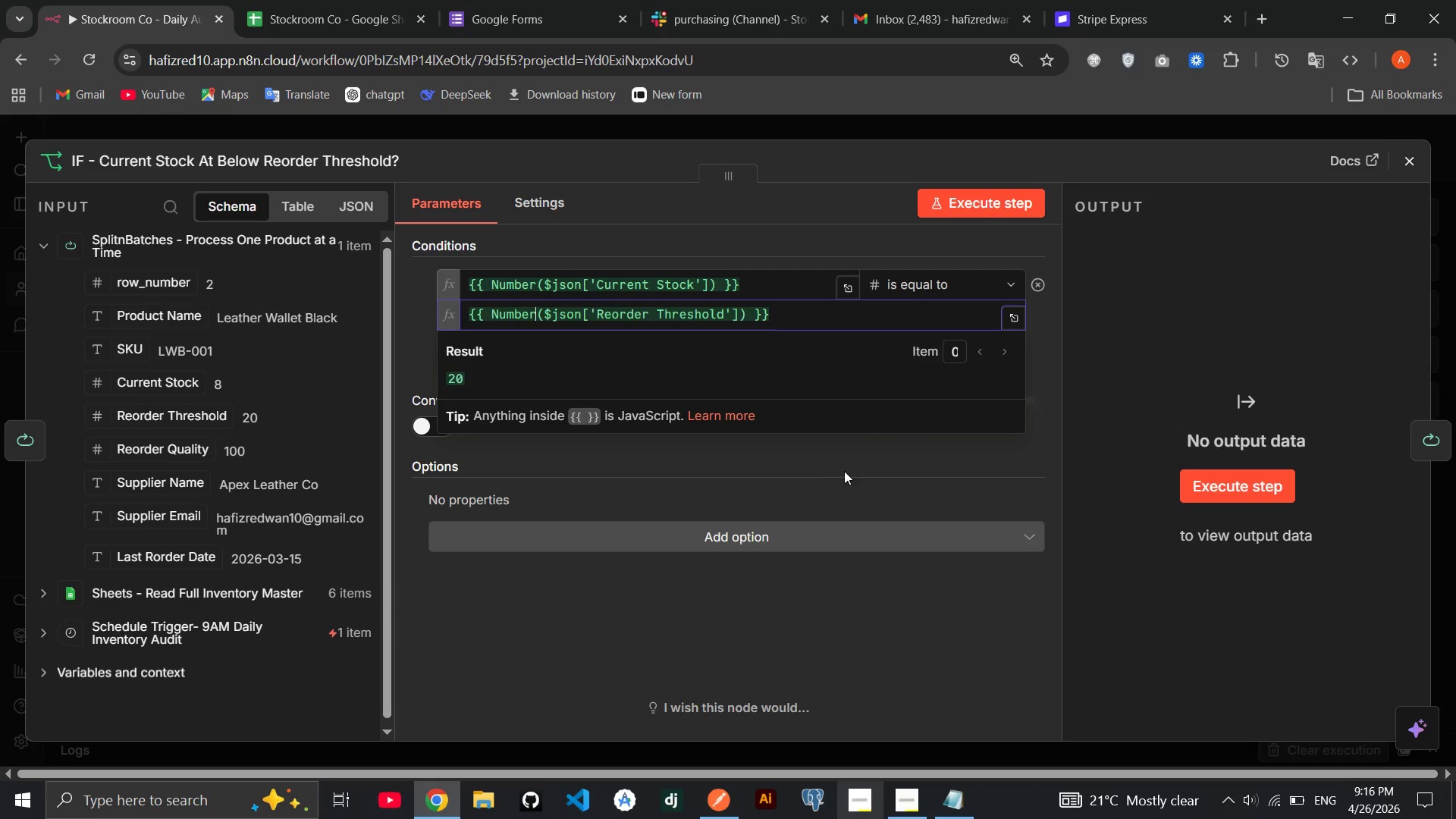 
left_click([835, 475])
 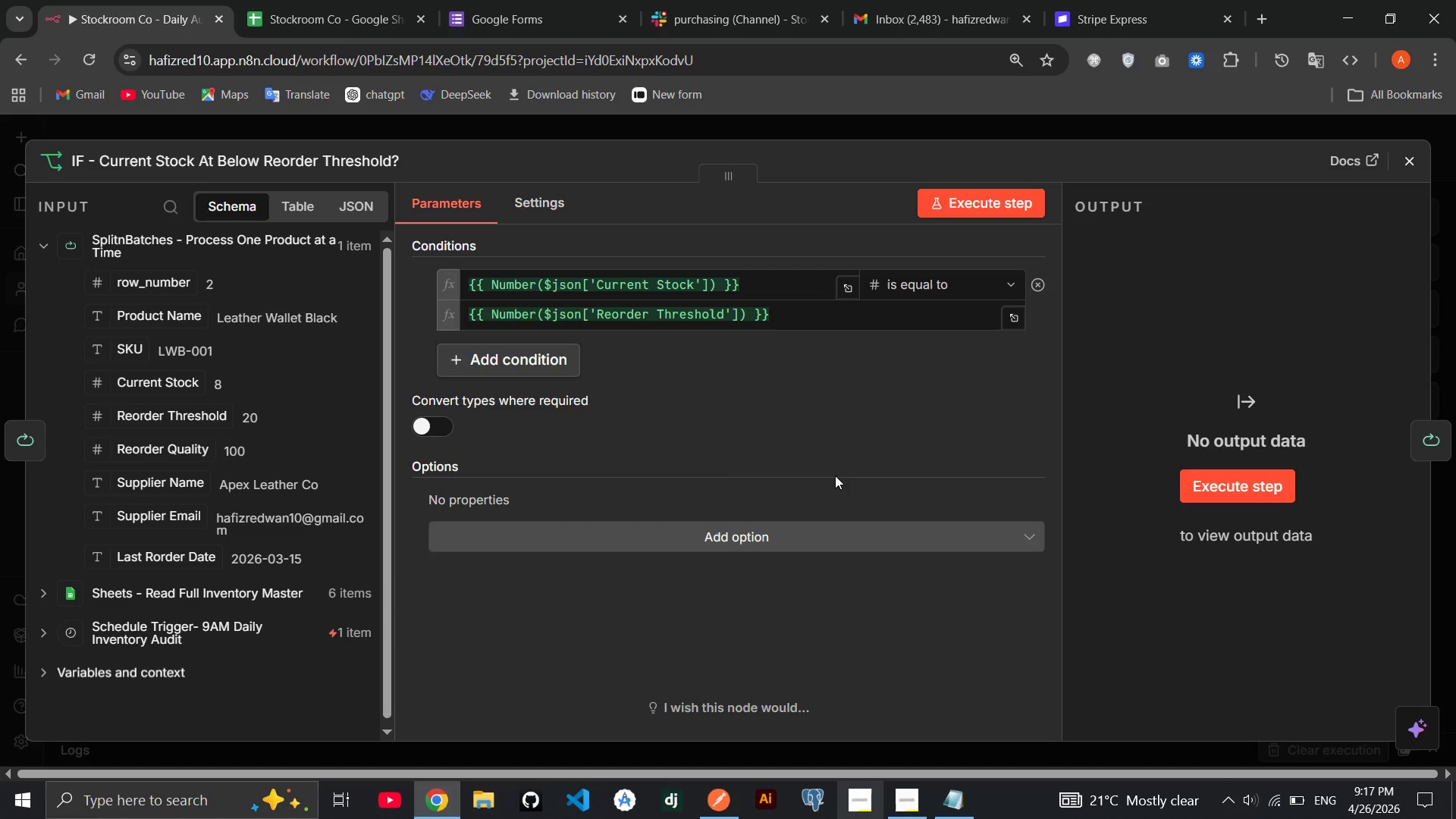 
wait(20.11)
 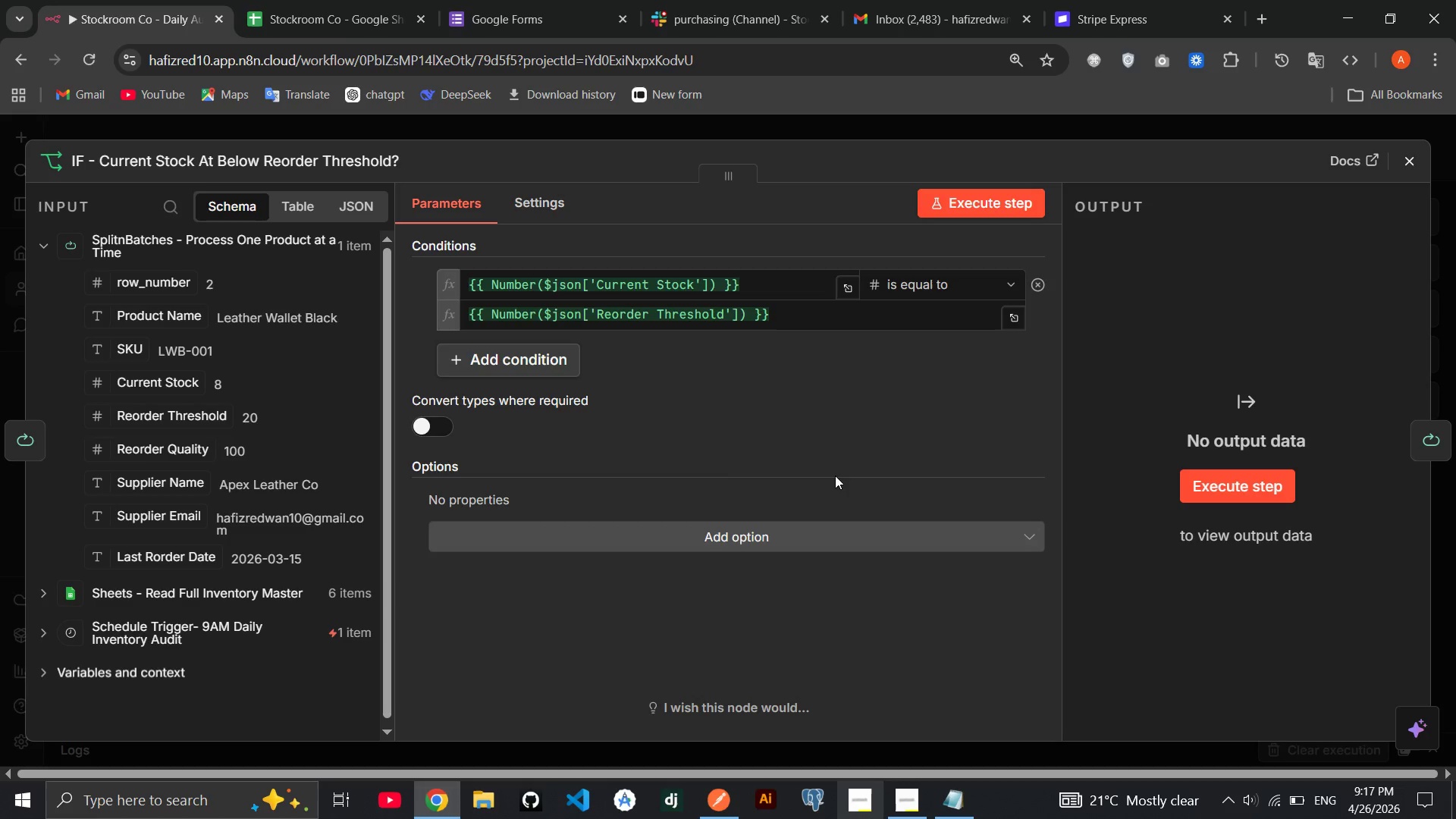 
left_click([1233, 503])
 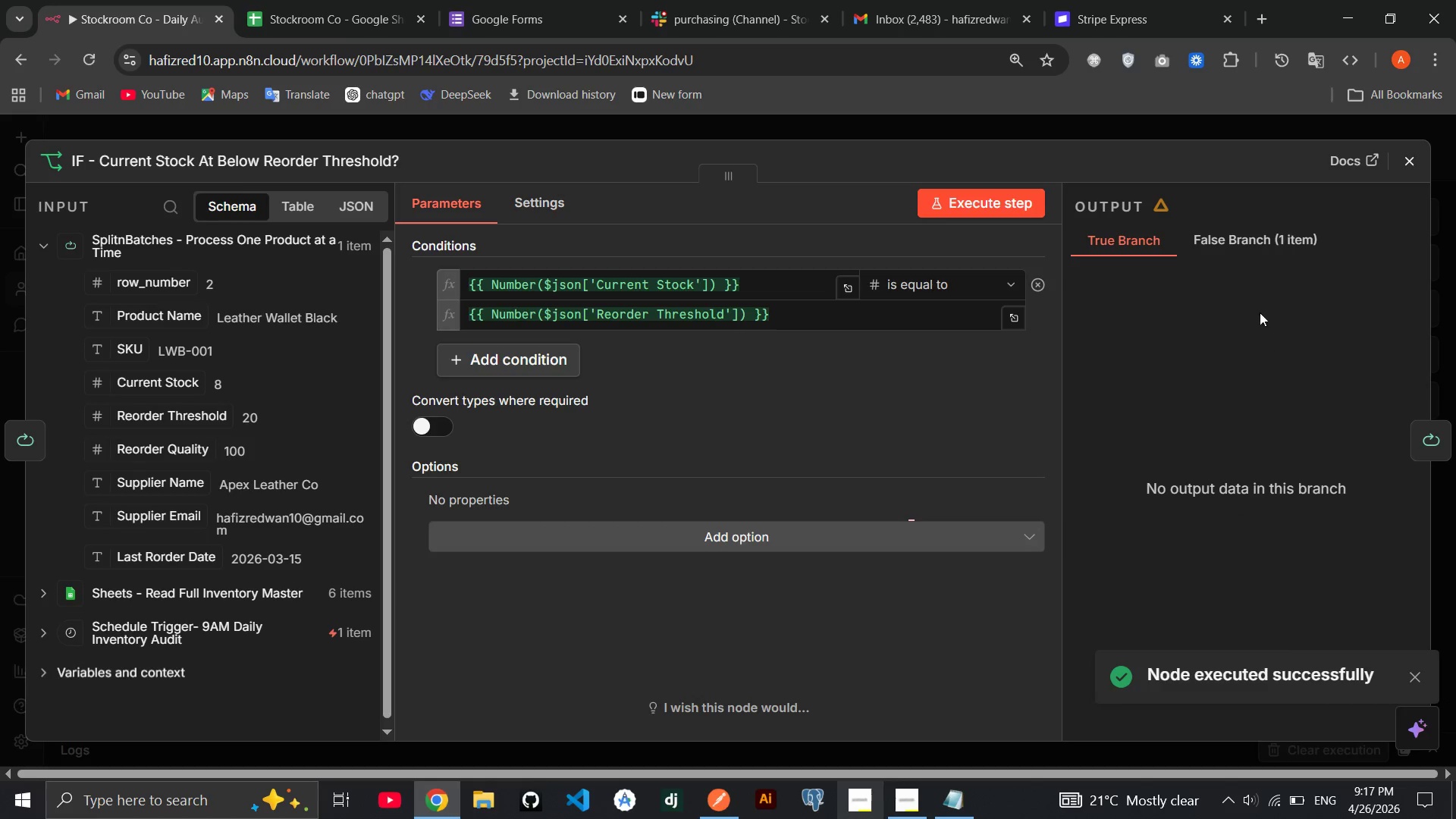 
wait(6.77)
 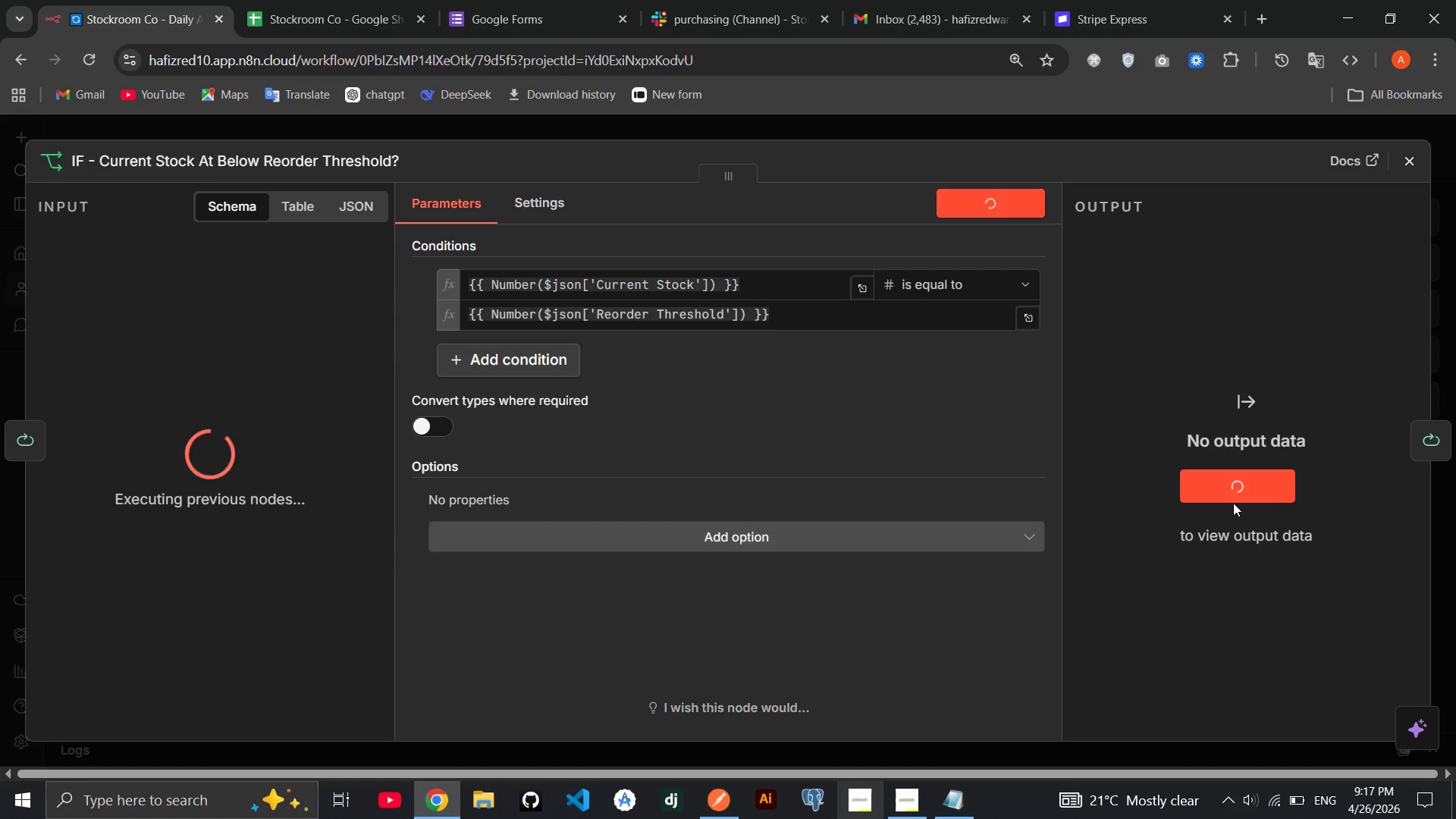 
left_click([1254, 246])
 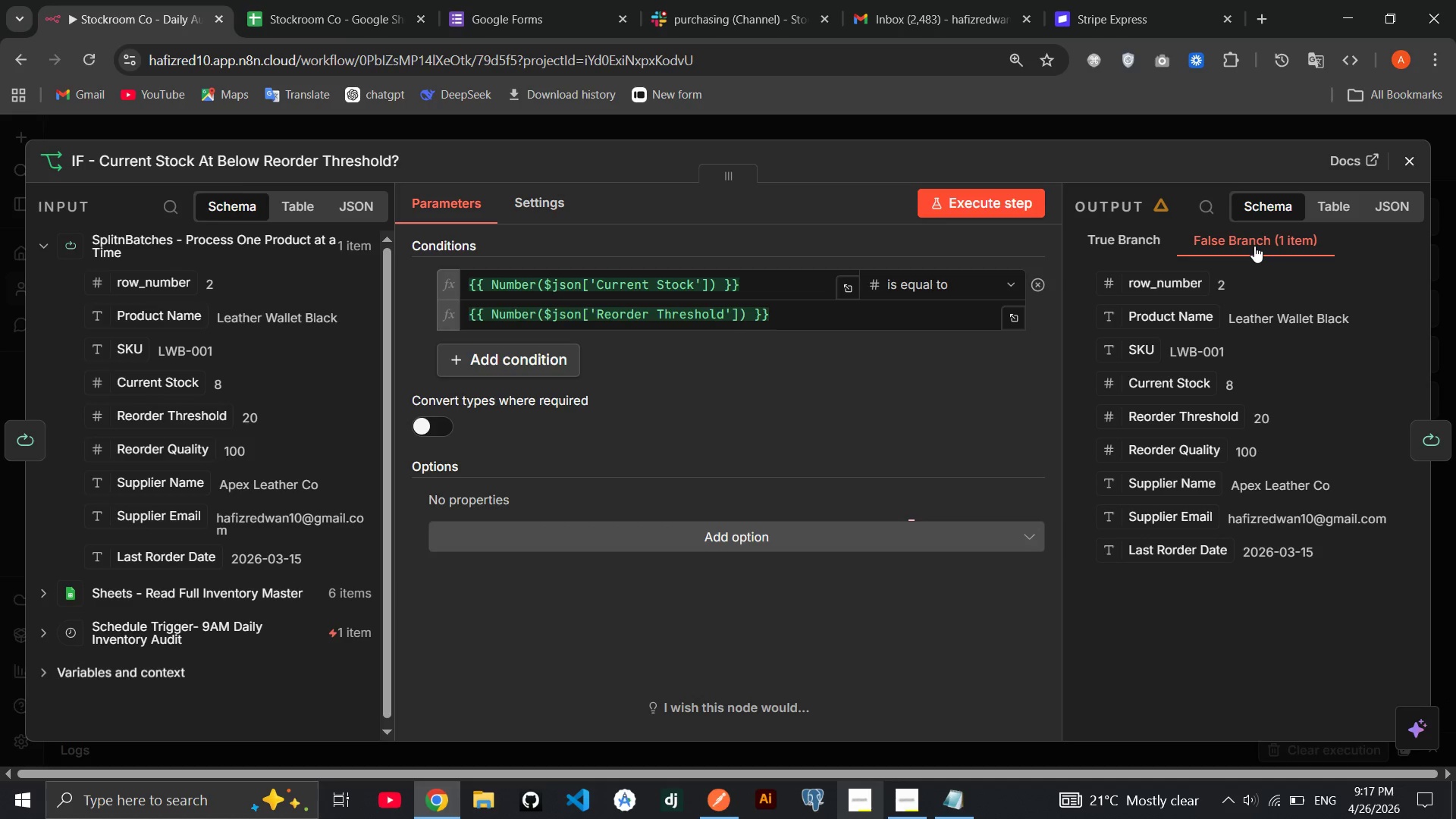 
left_click([1254, 246])
 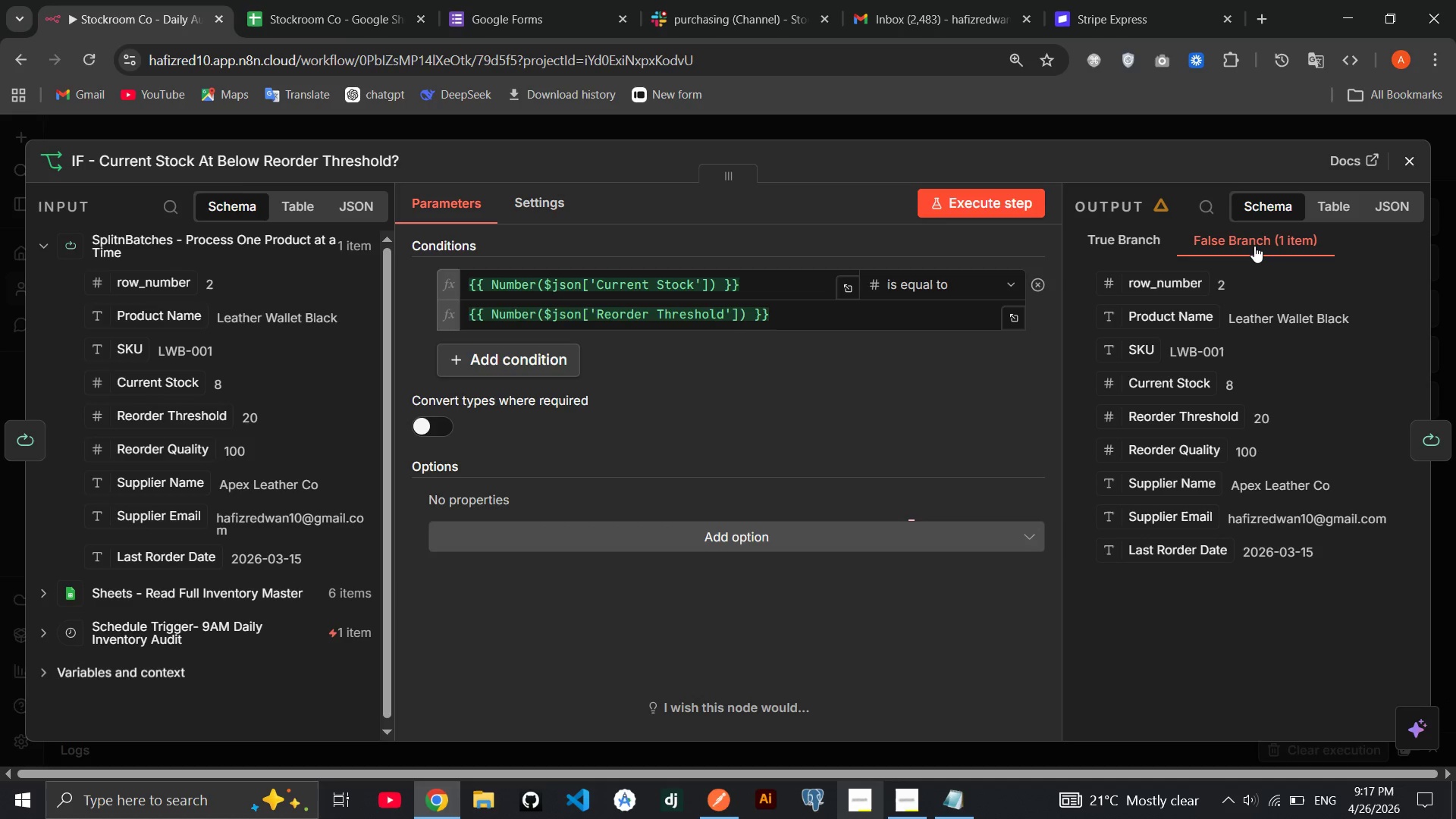 
wait(8.27)
 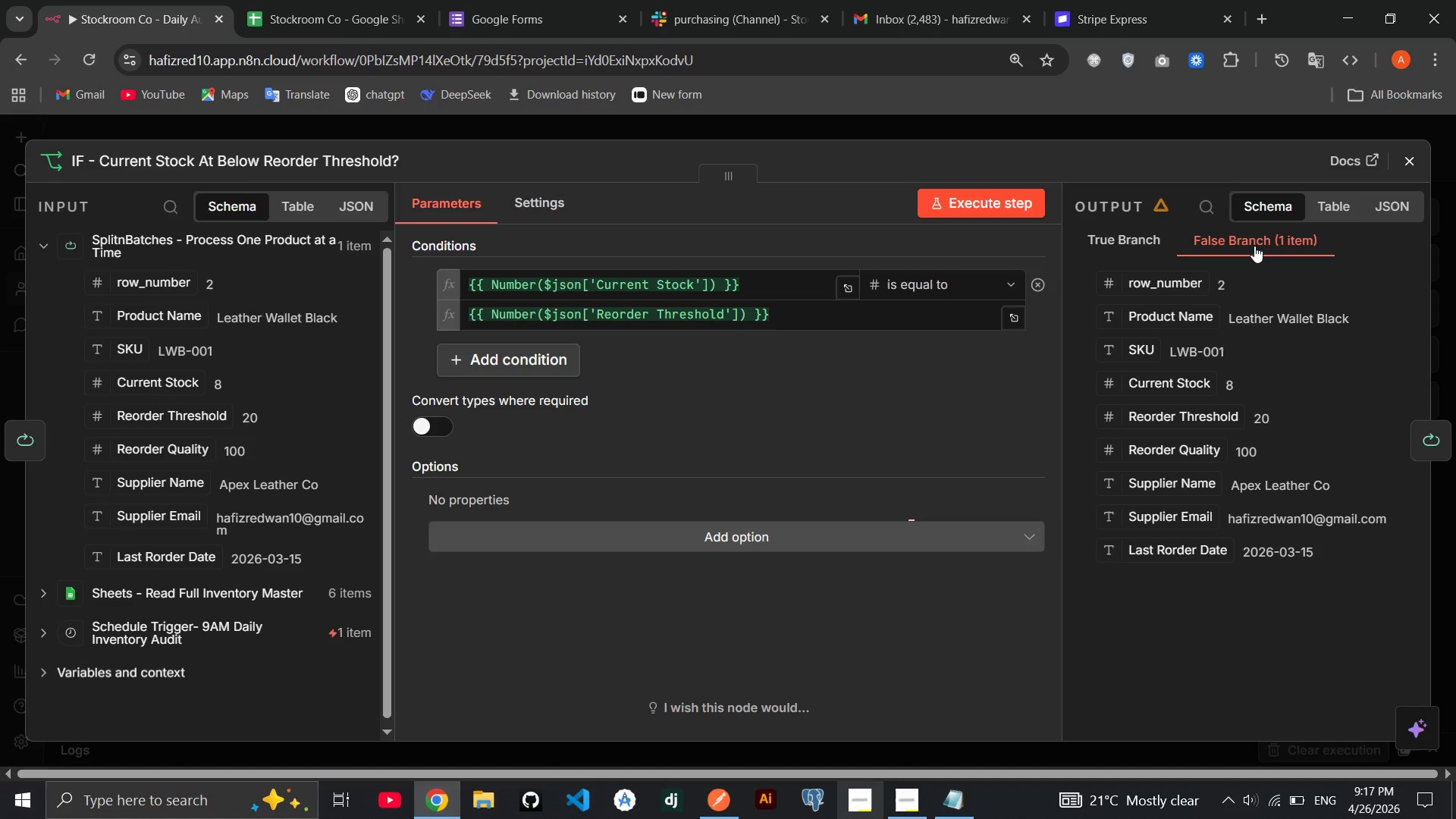 
left_click([1413, 152])
 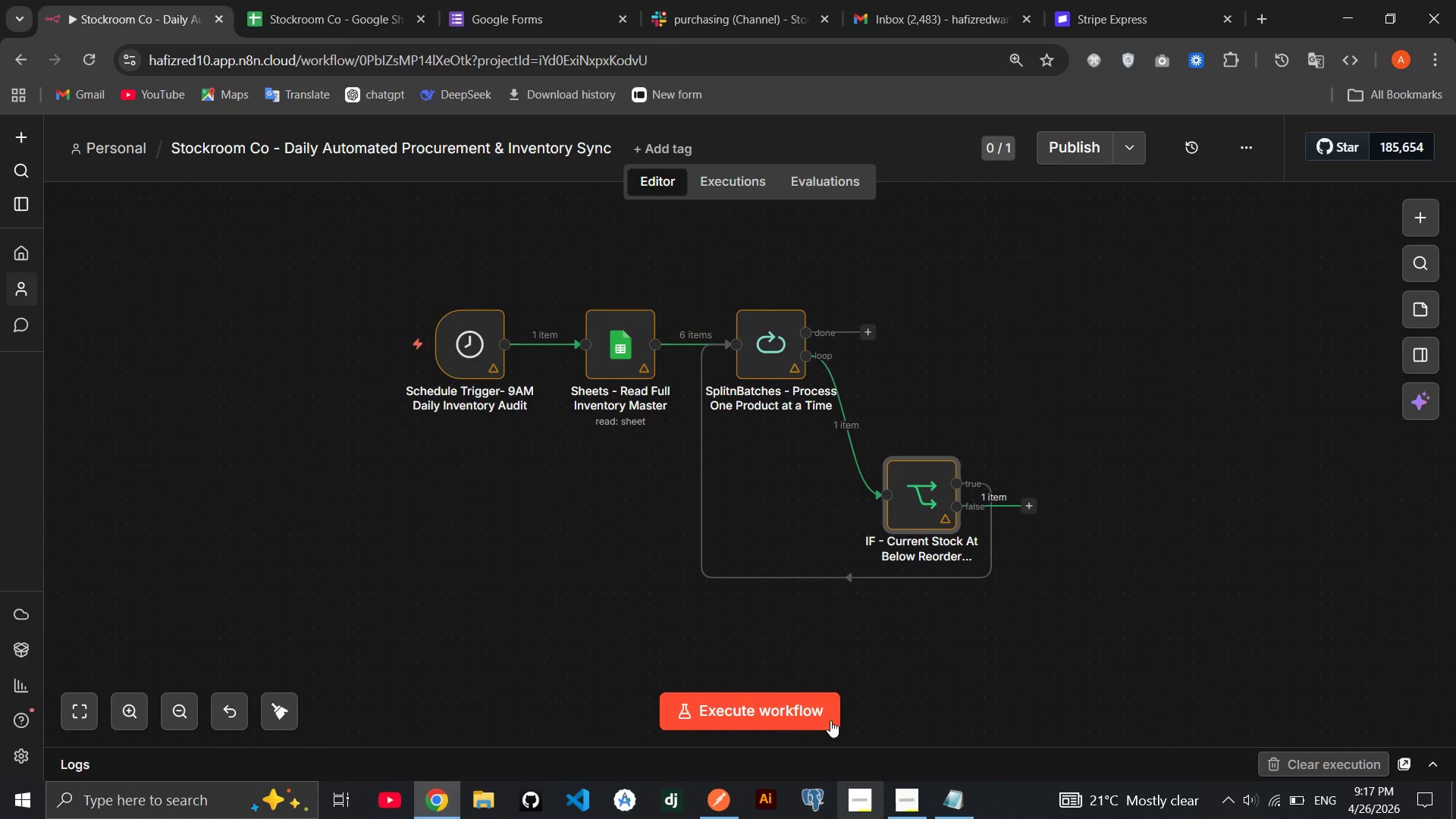 
left_click([807, 717])
 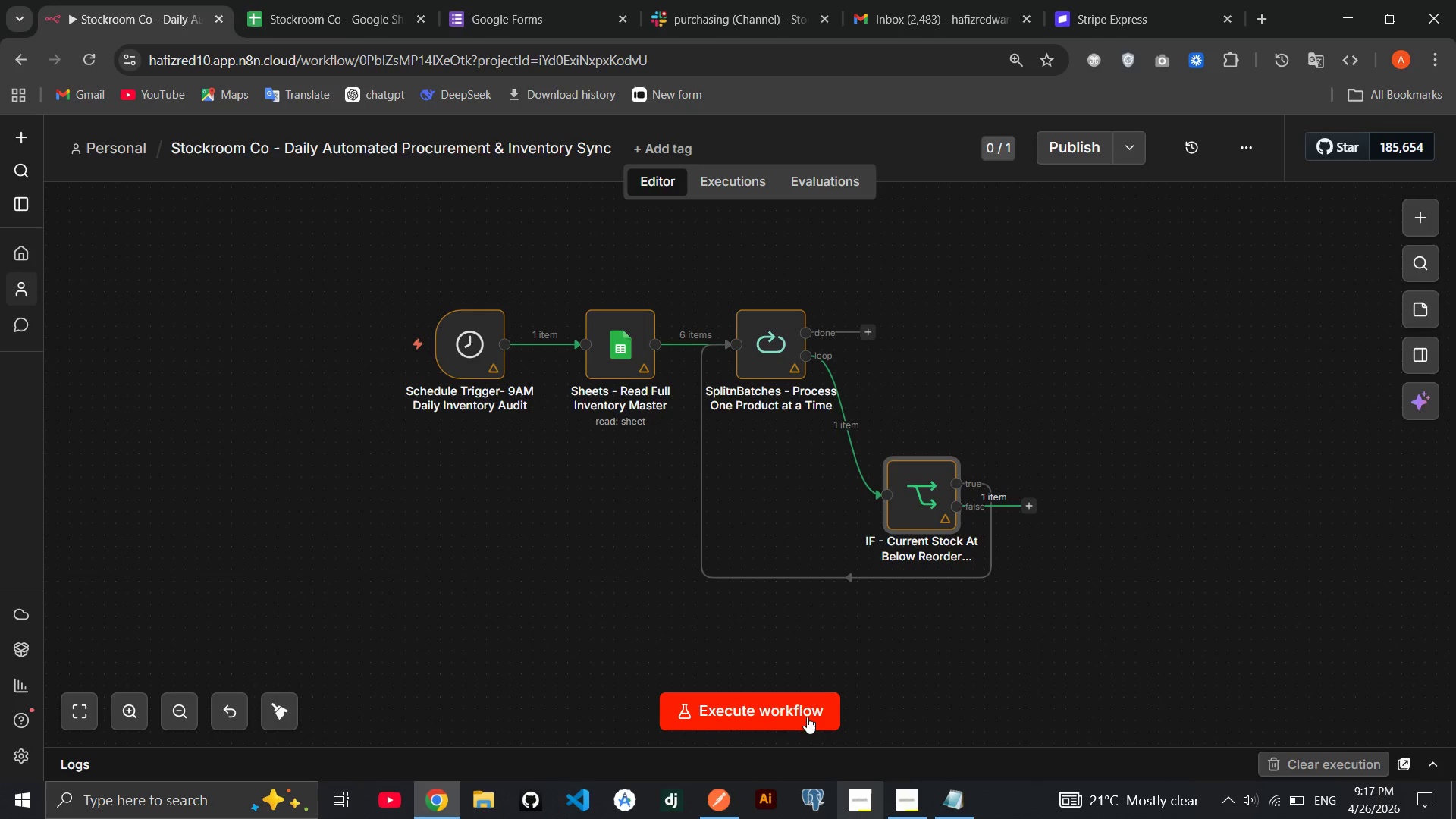 
wait(14.3)
 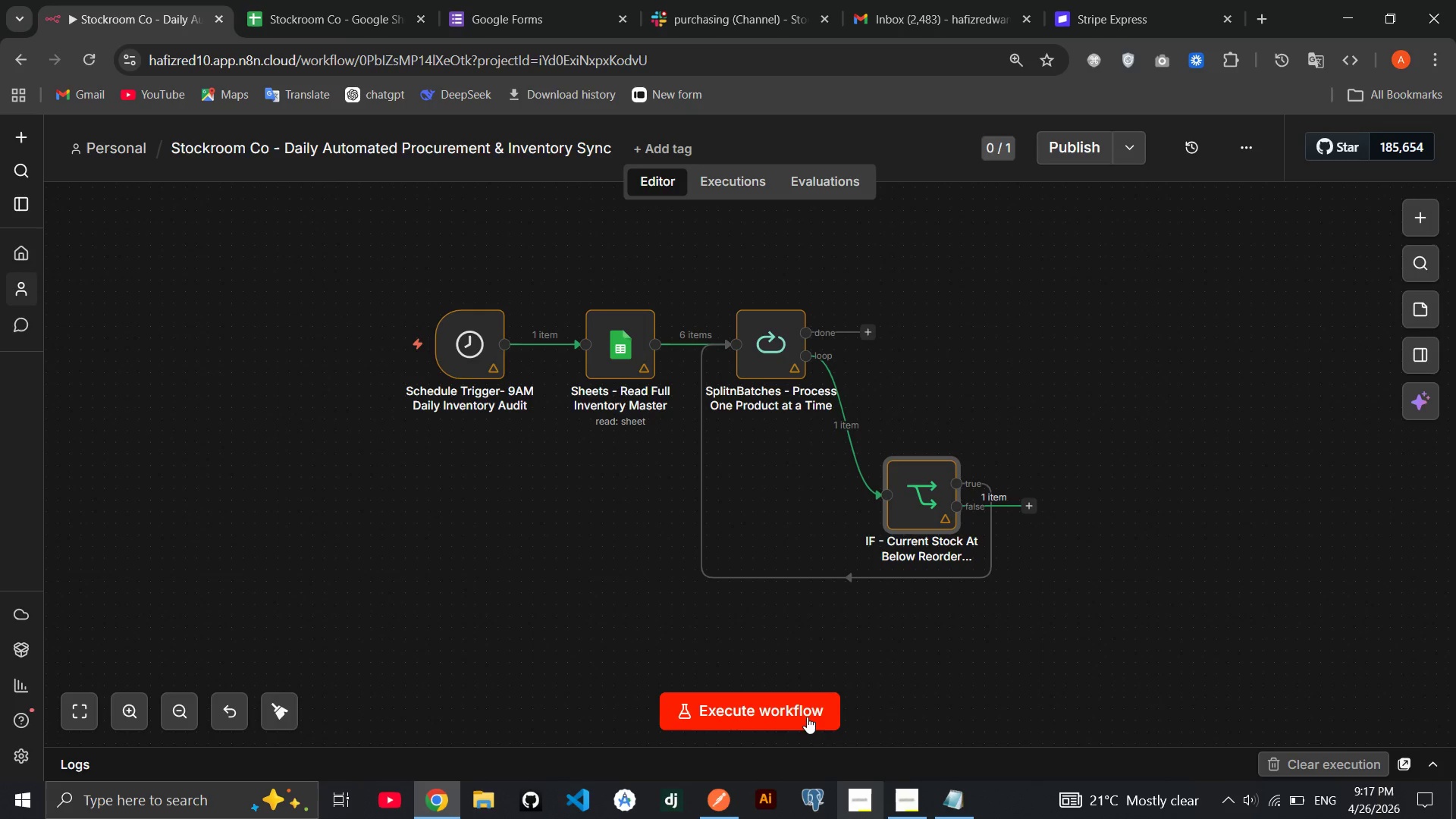 
double_click([771, 349])
 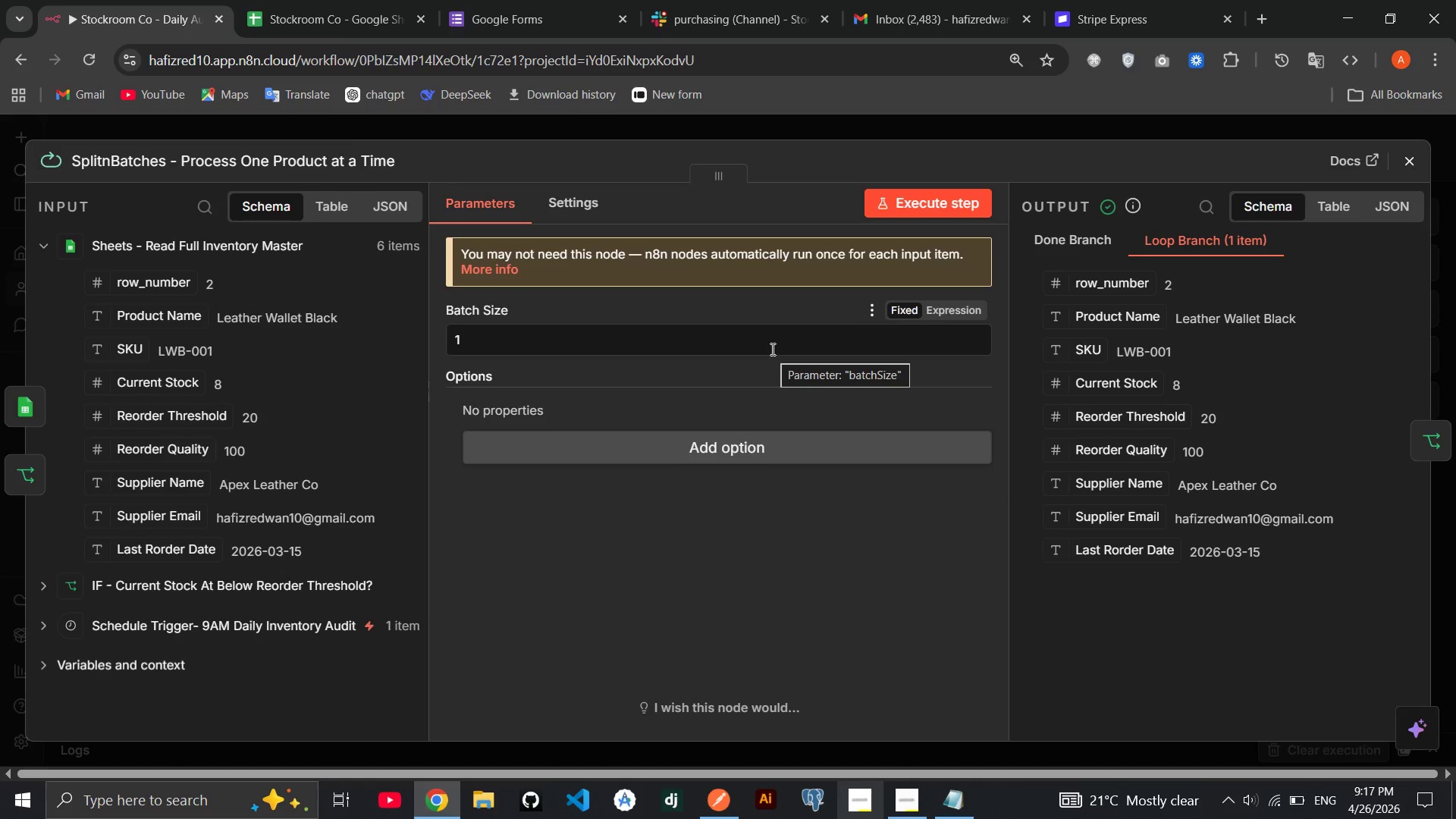 
wait(10.14)
 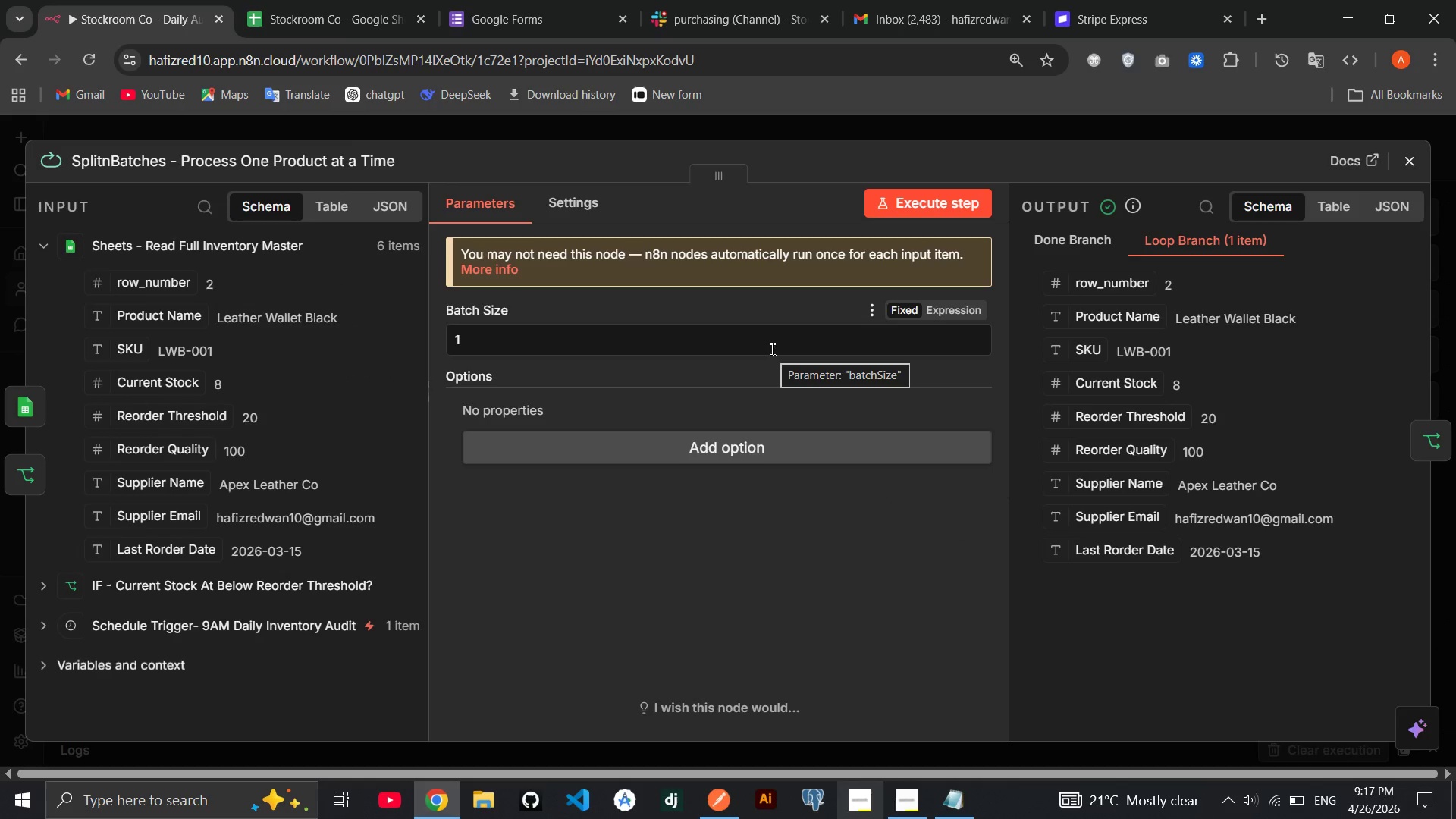 
left_click([1420, 153])
 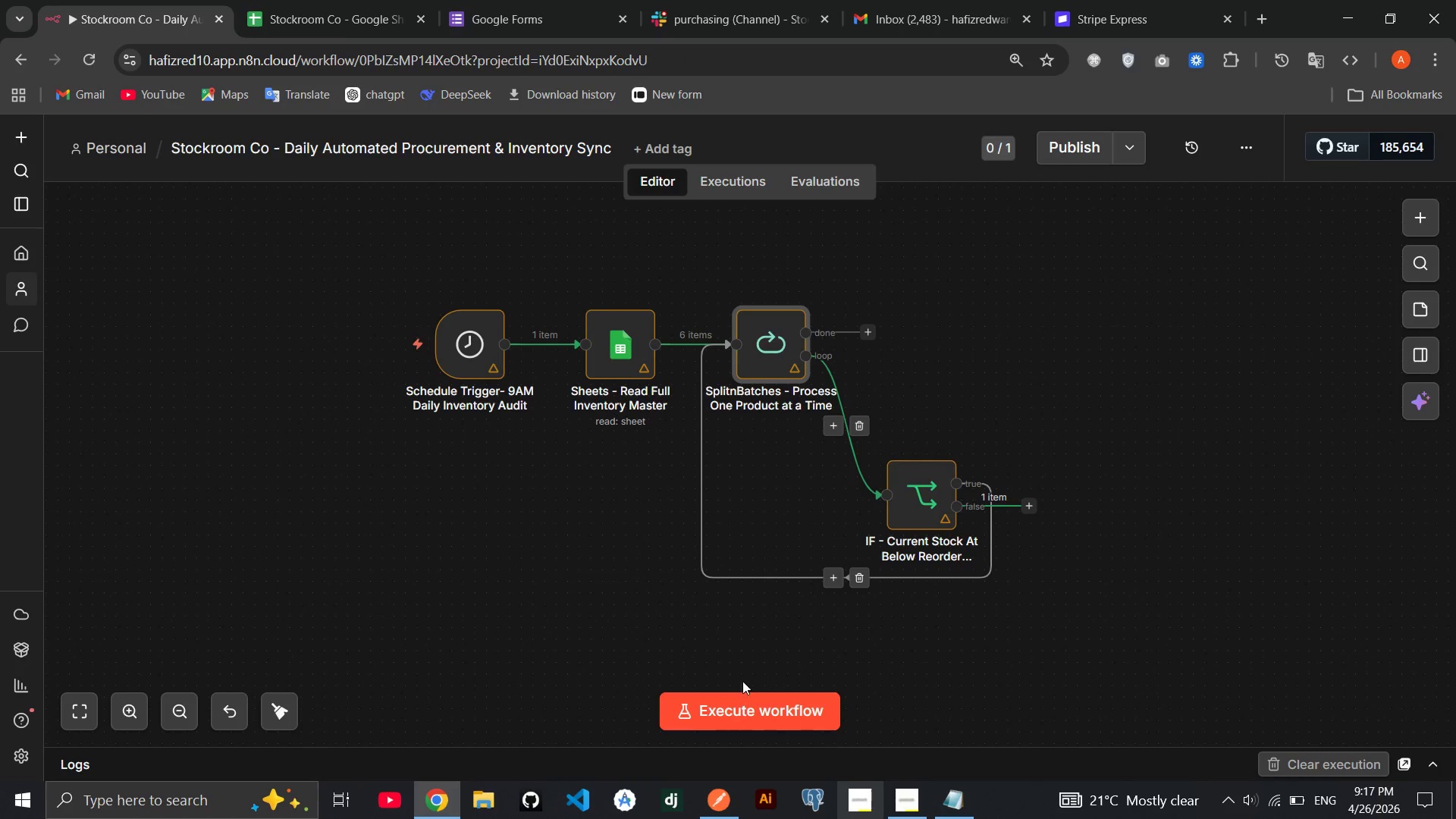 
left_click([736, 694])
 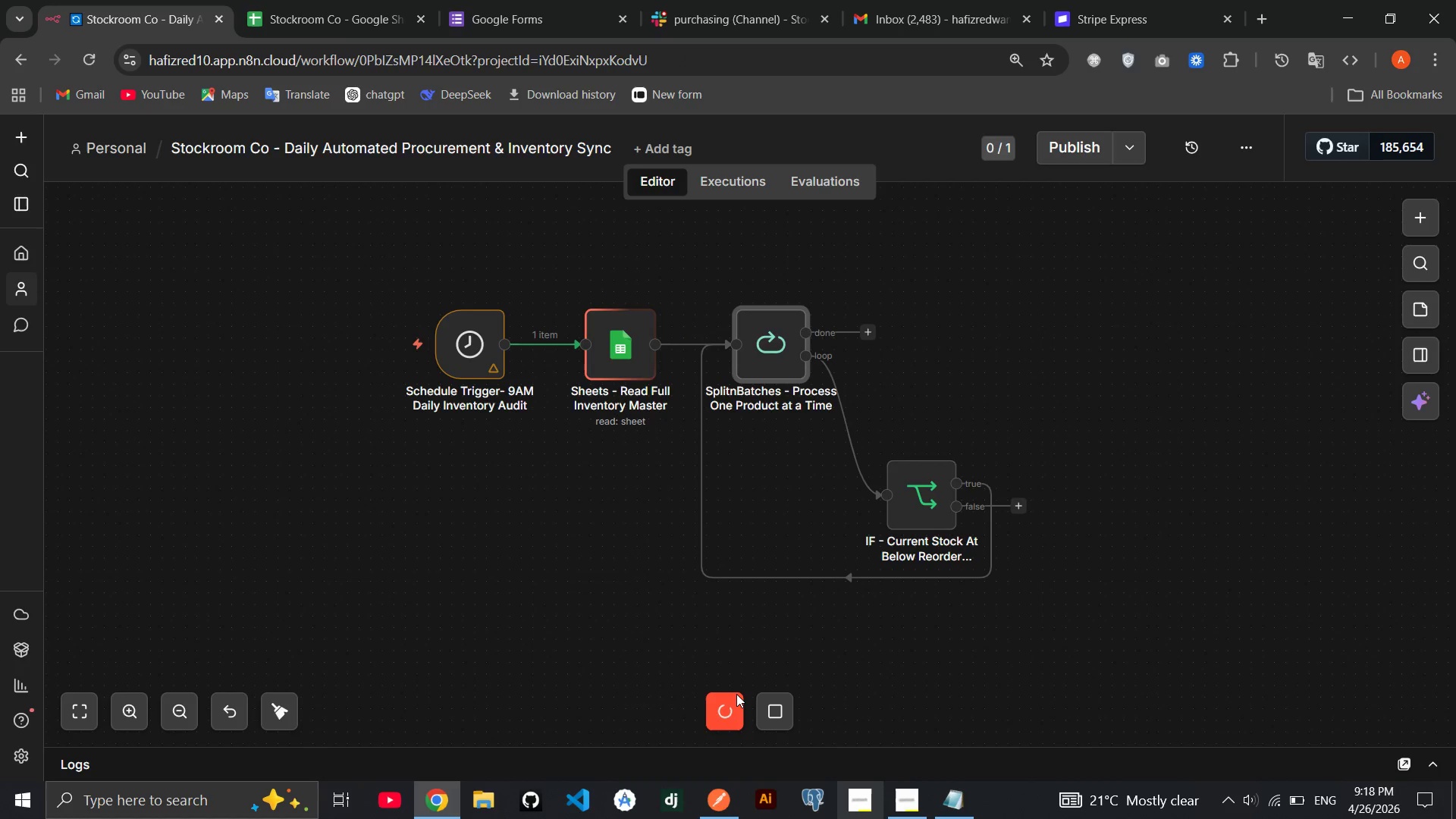 
wait(9.17)
 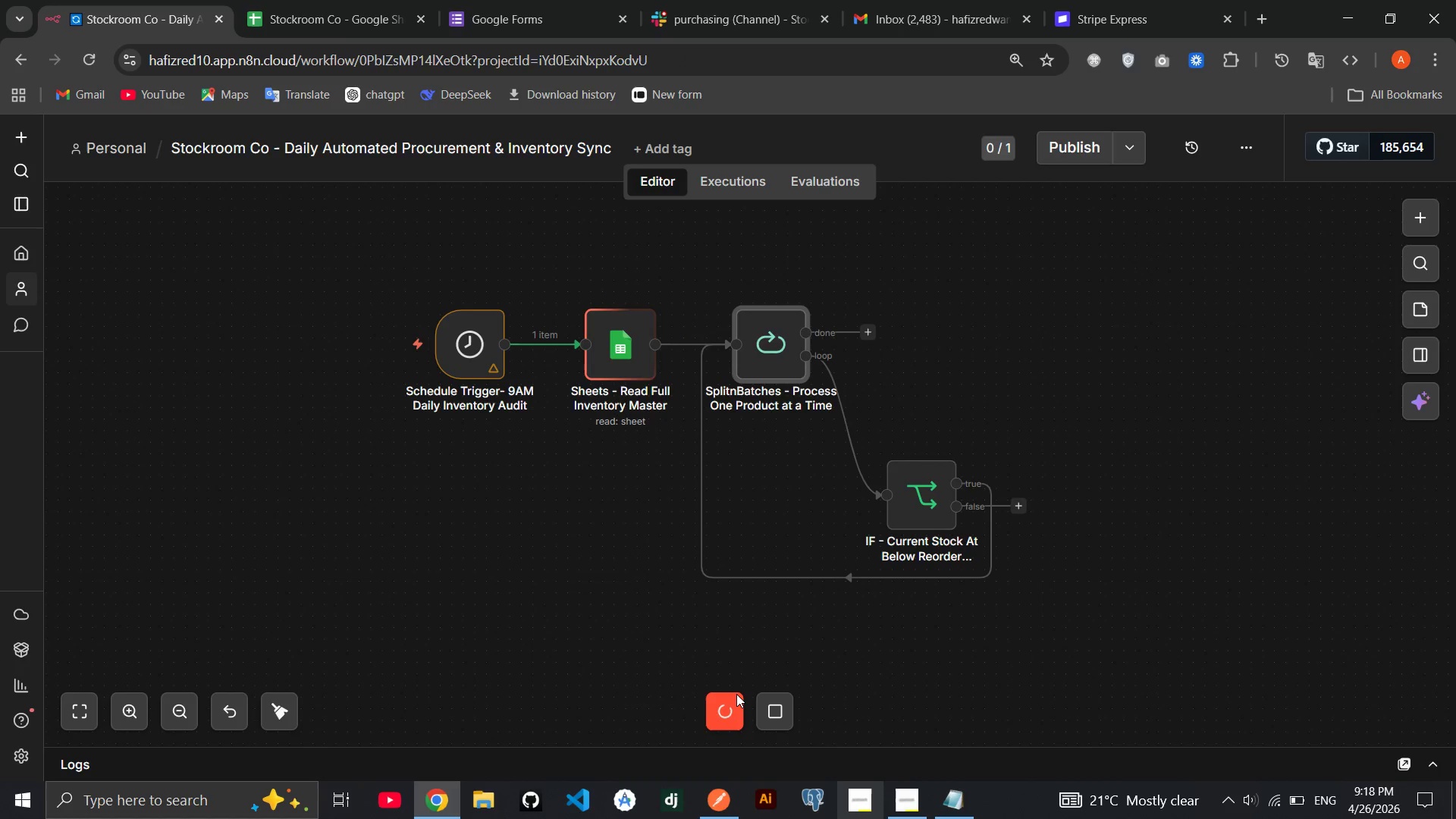 
left_click([892, 807])